 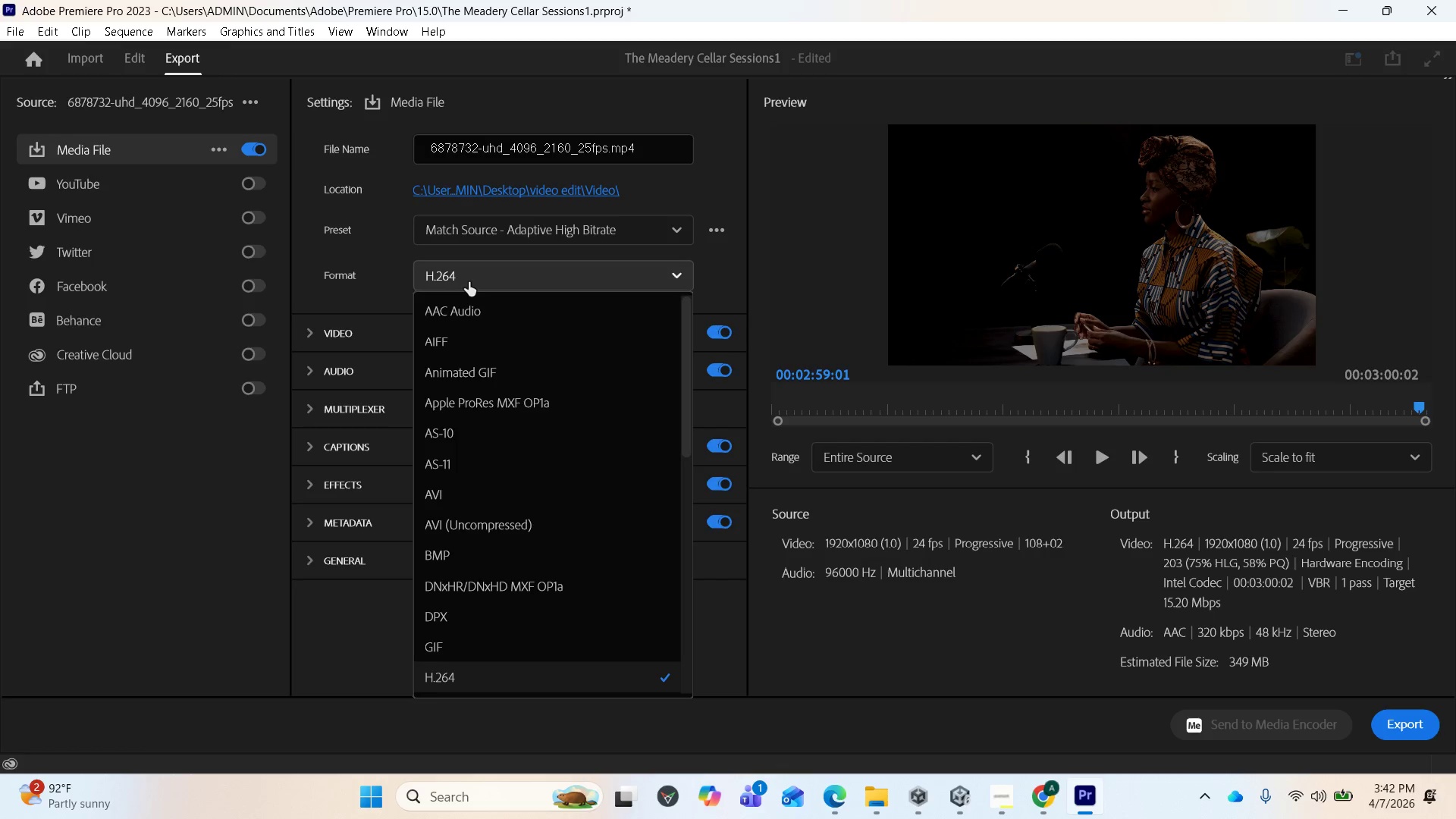 
scroll: coordinate [504, 638], scroll_direction: down, amount: 9.0
 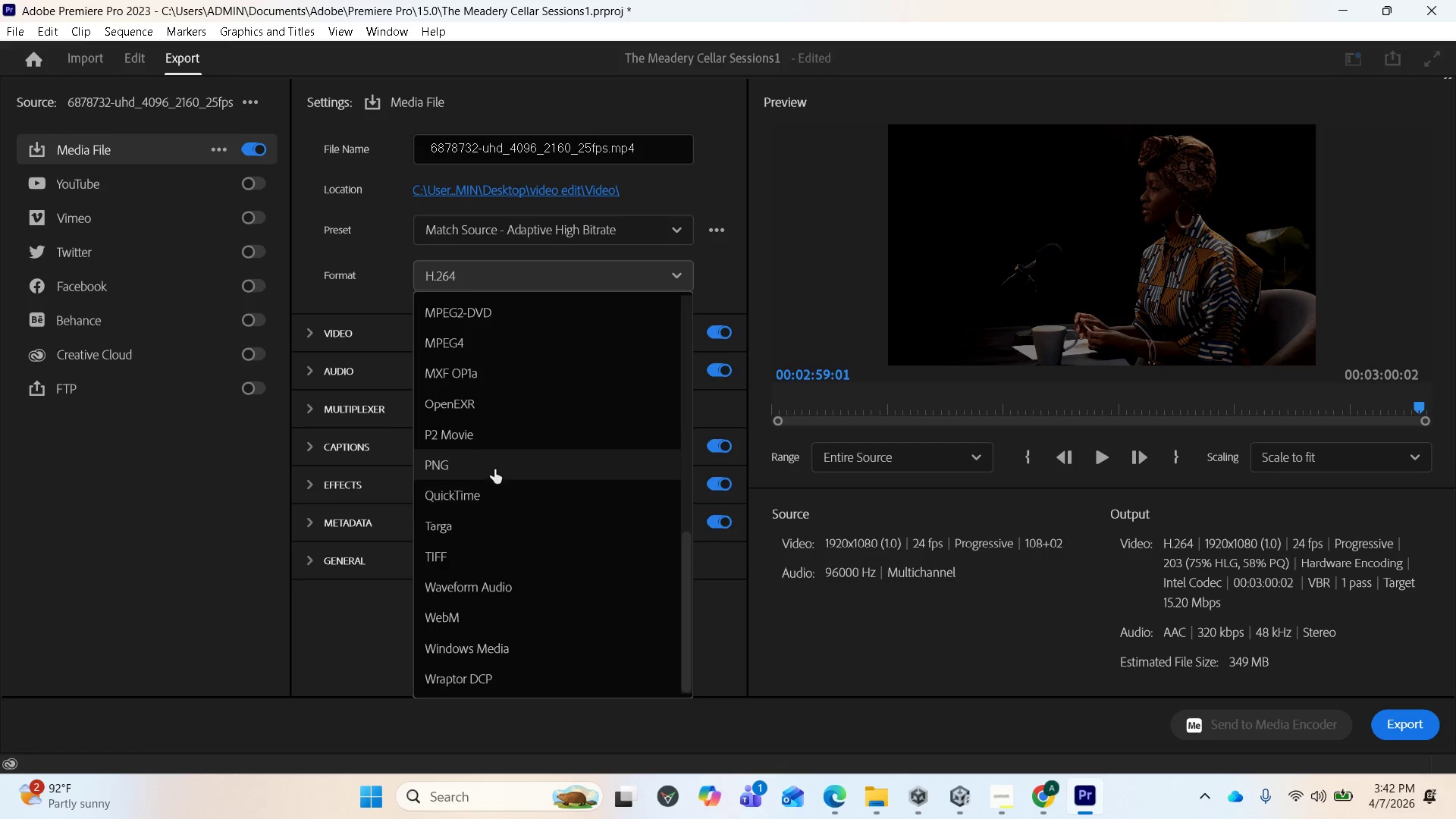 
scroll: coordinate [492, 467], scroll_direction: up, amount: 4.0
 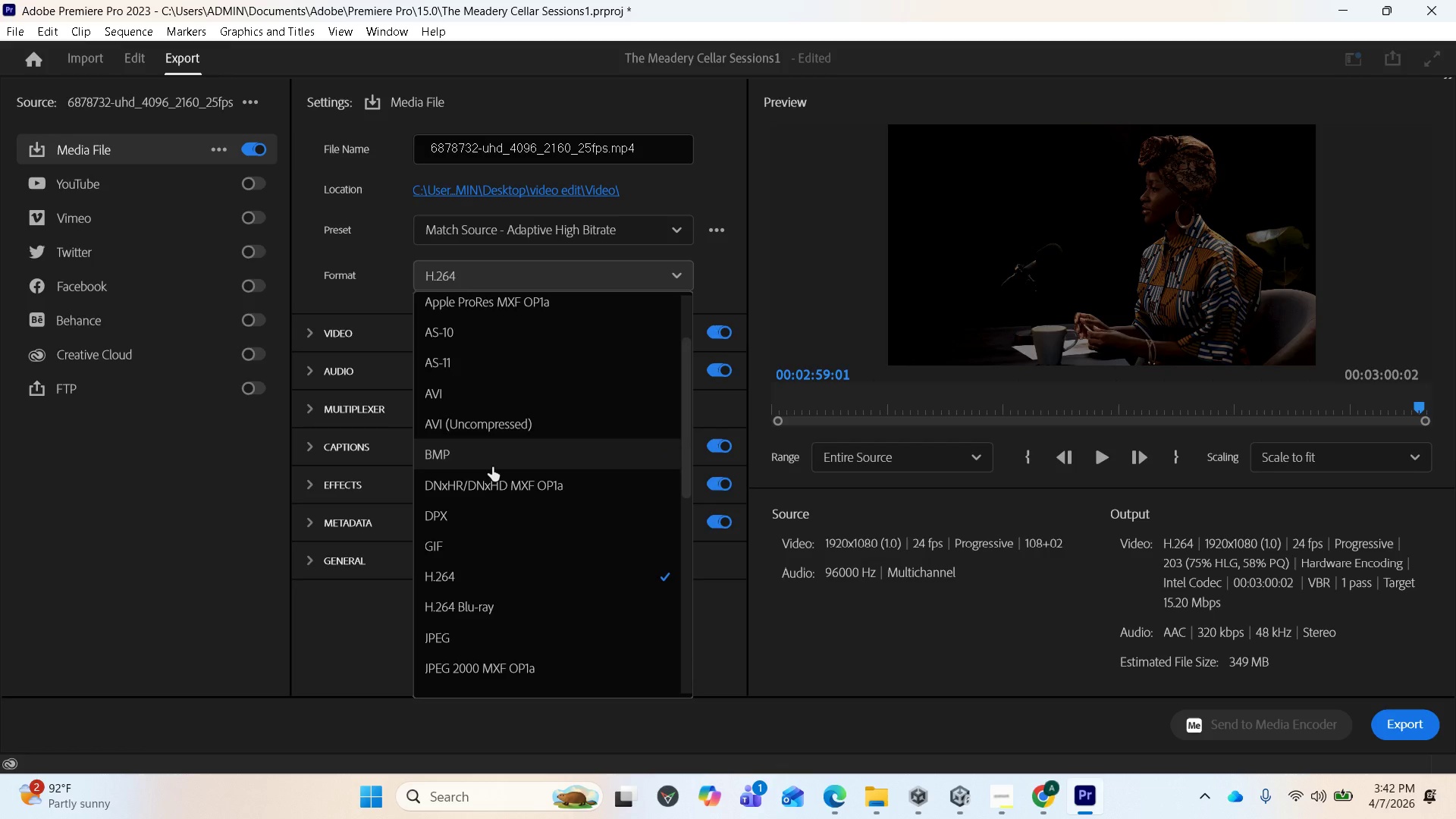 
scroll: coordinate [492, 467], scroll_direction: down, amount: 2.0
 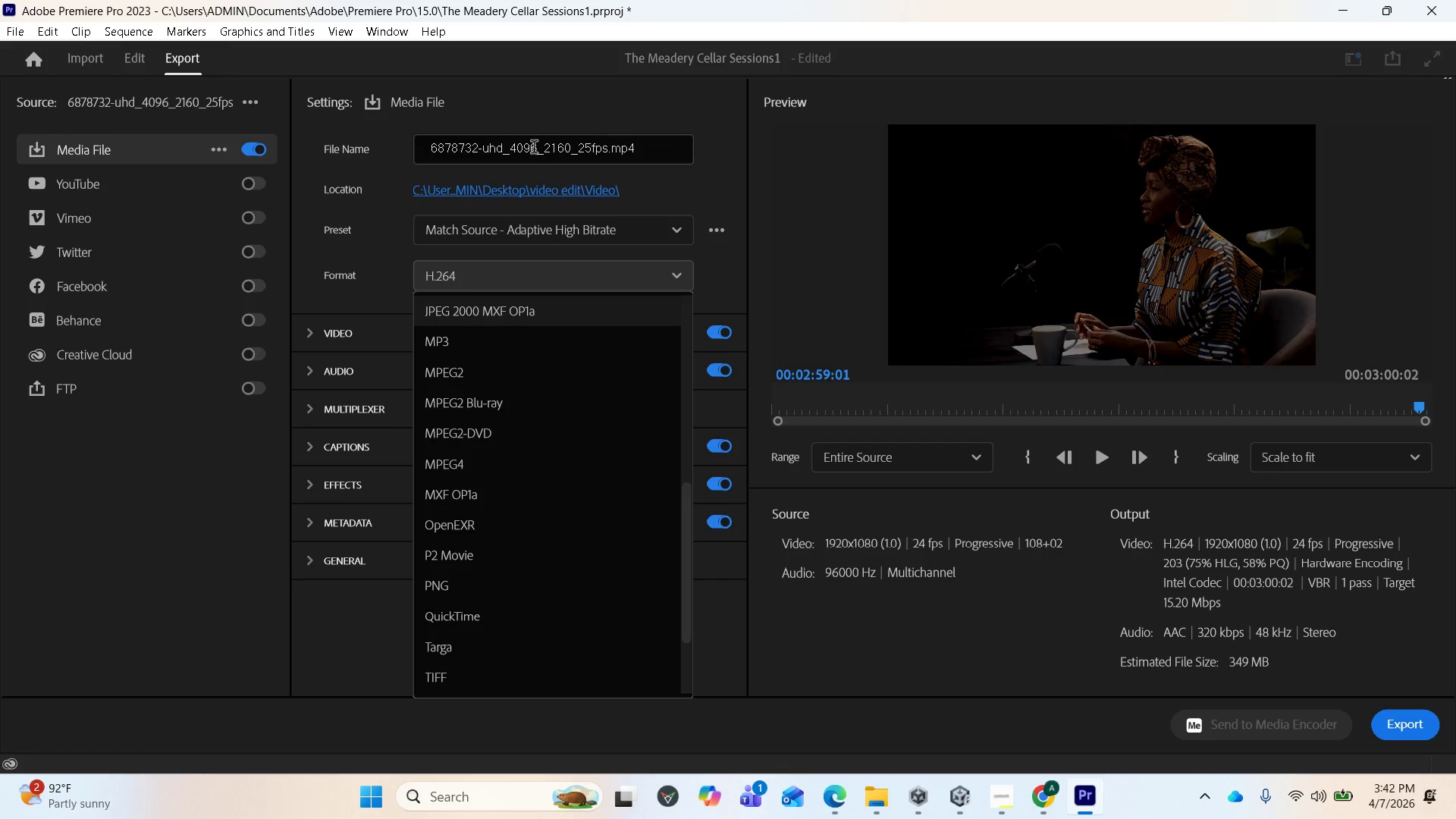 
left_click([534, 149])
 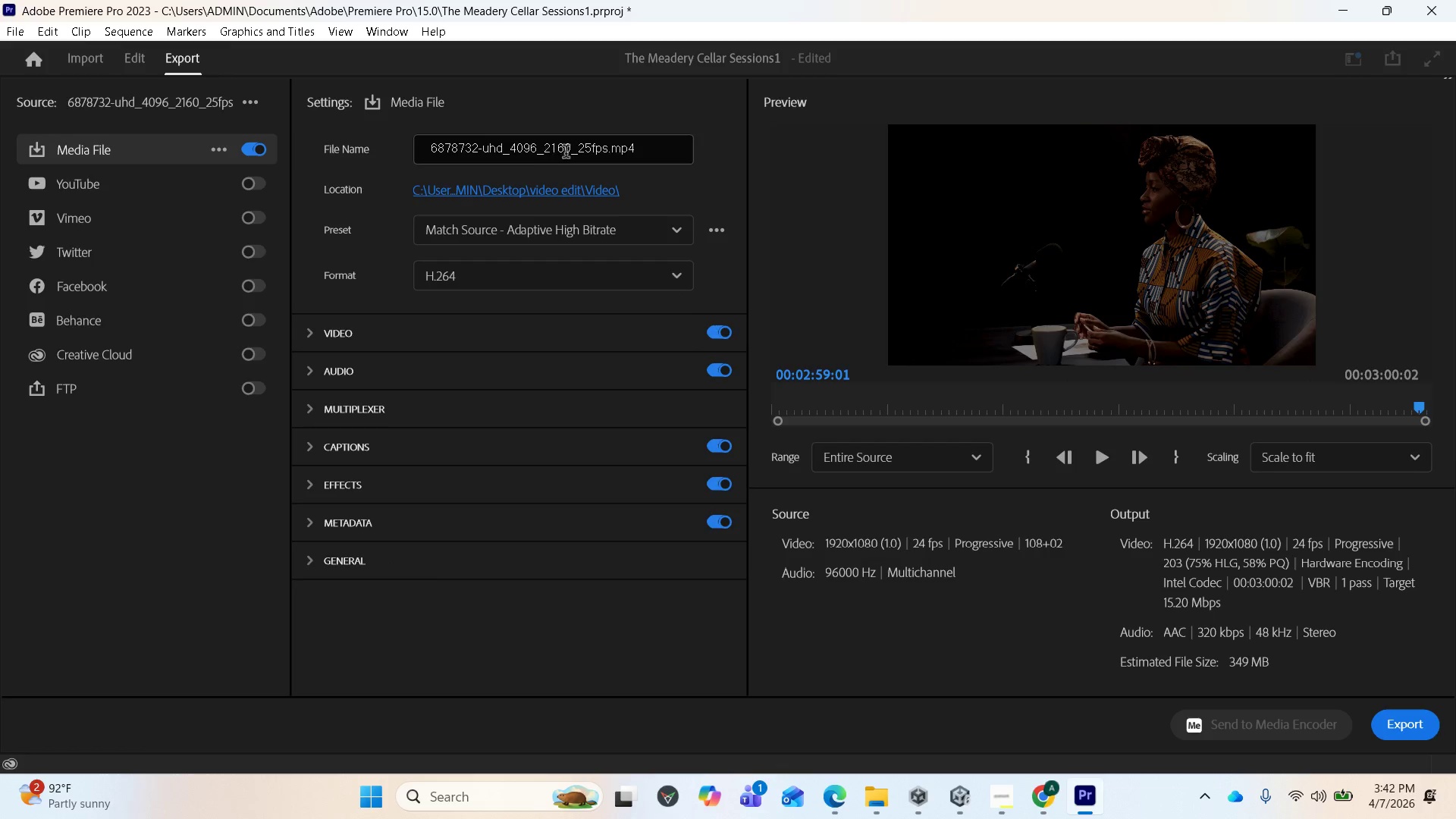 
left_click([587, 146])
 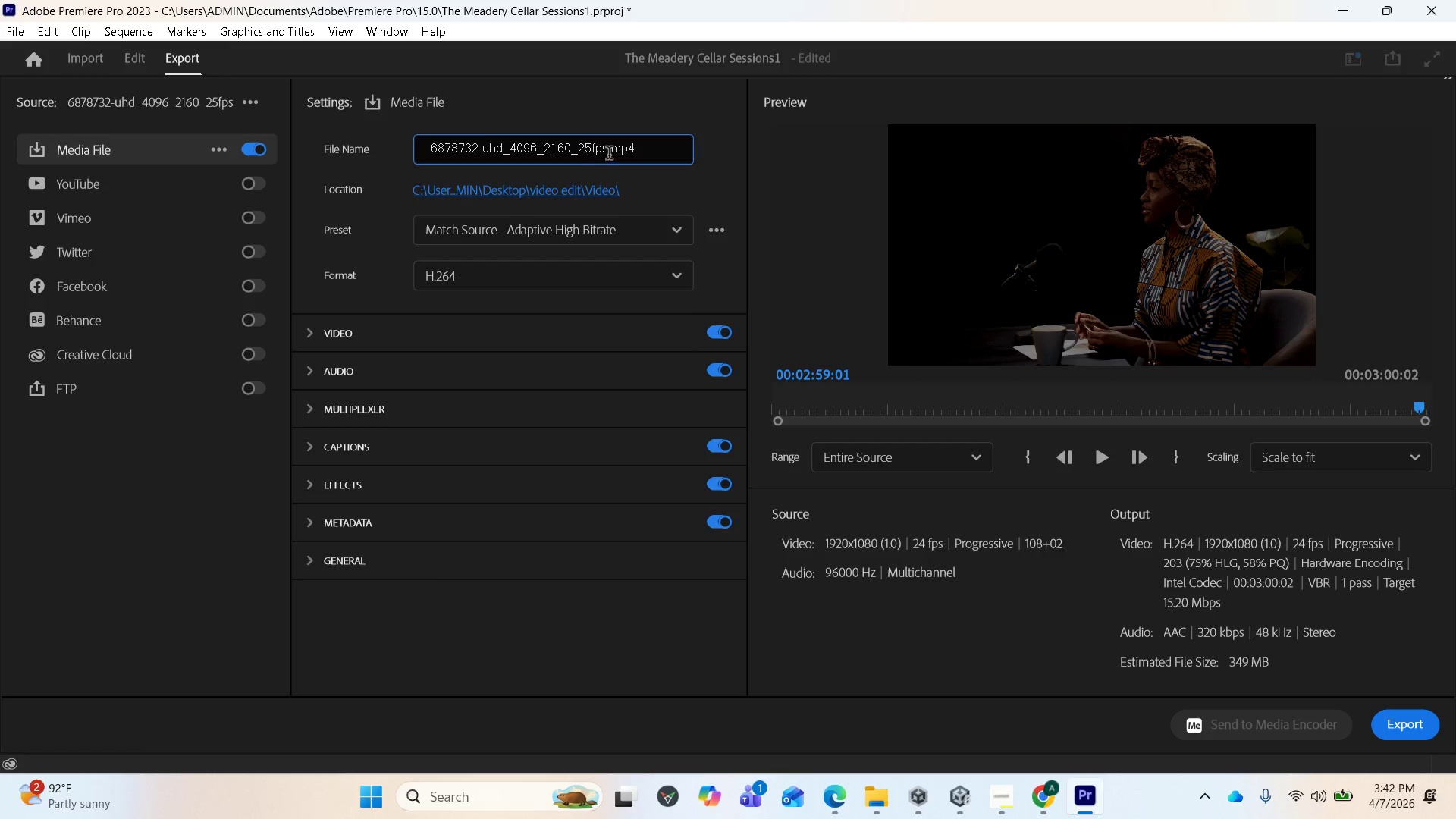 
left_click_drag(start_coordinate=[610, 151], to_coordinate=[401, 163])
 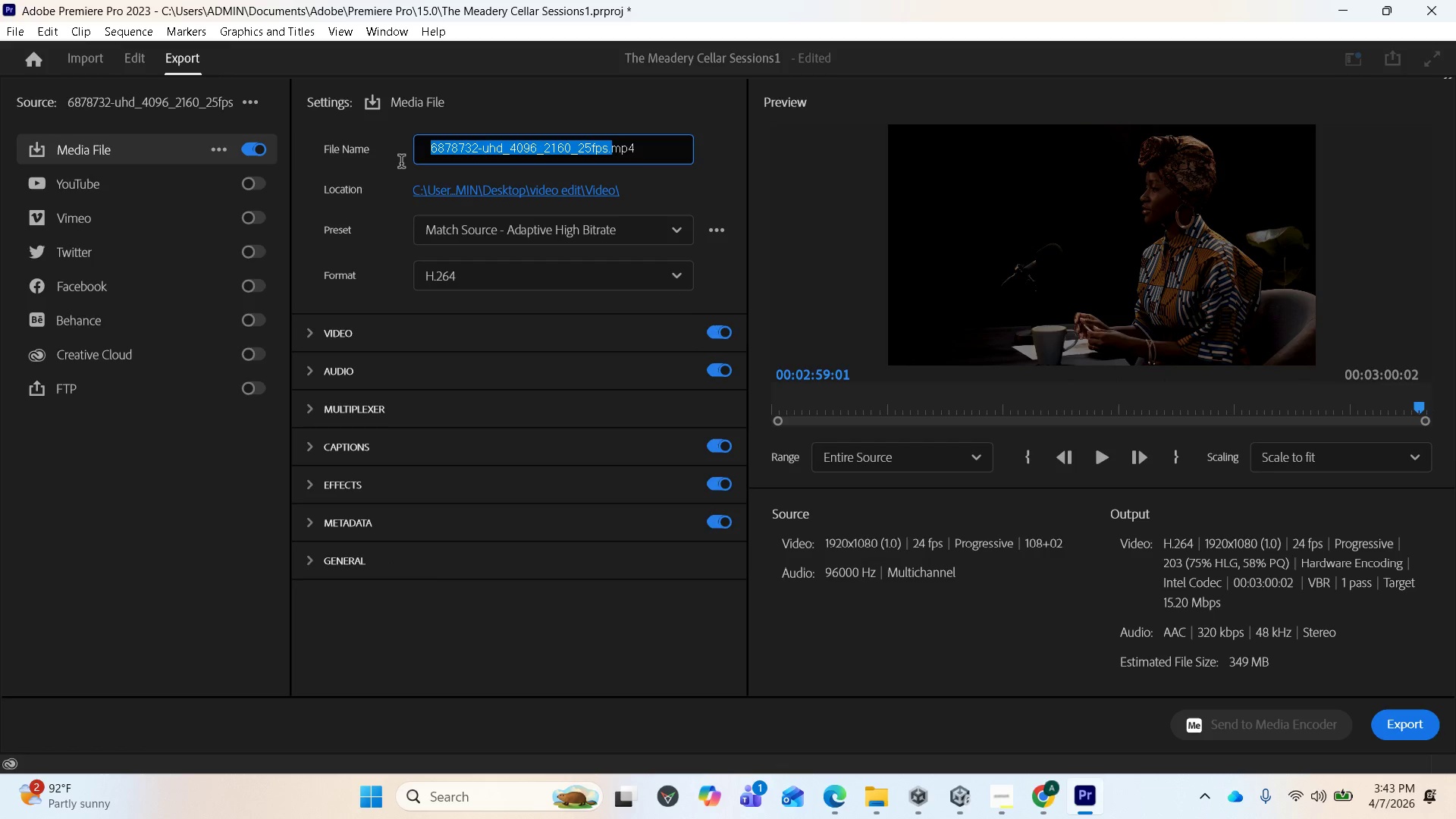 
key(Control+V)
 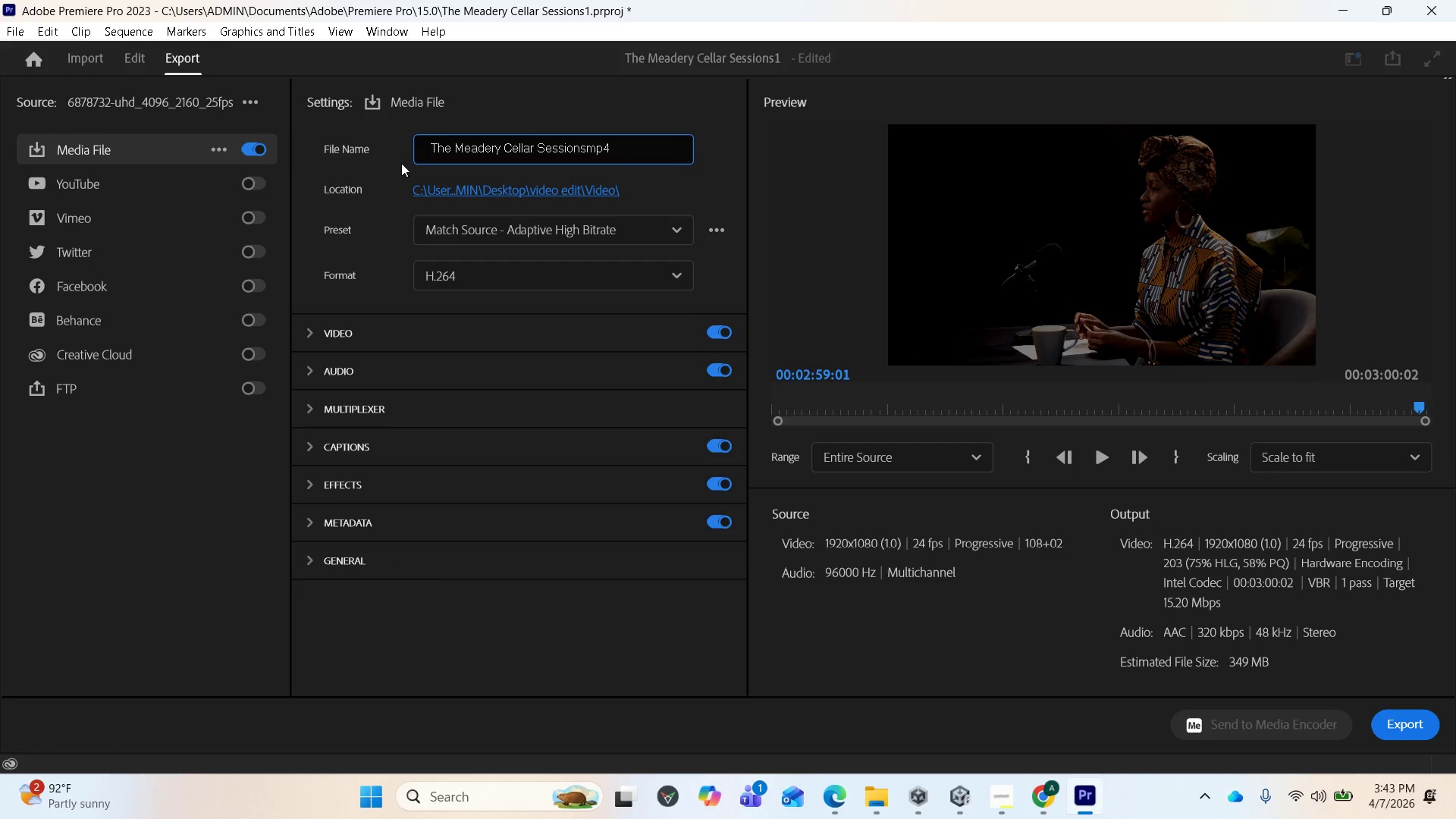 
key(Period)
 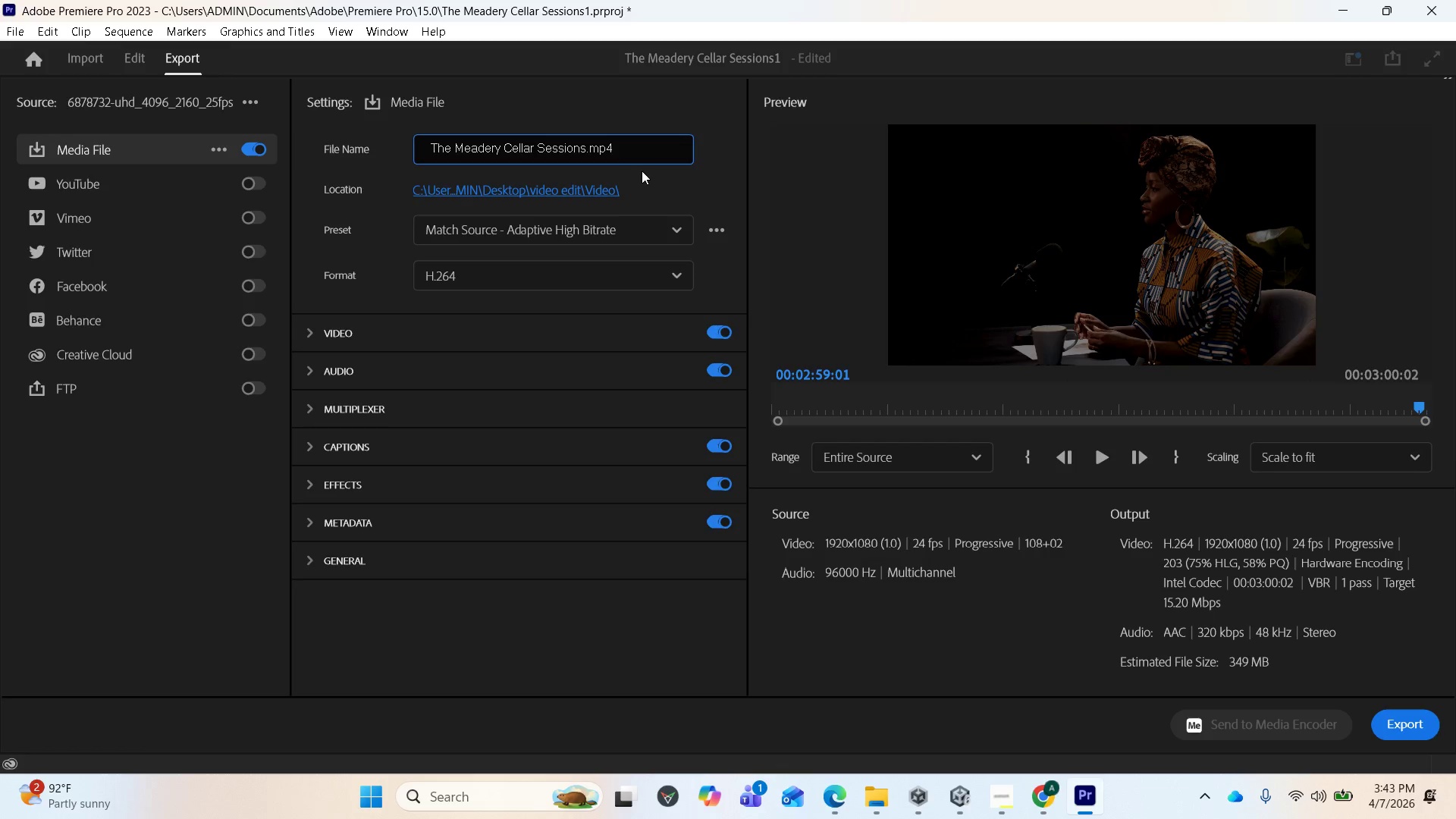 
left_click([672, 191])
 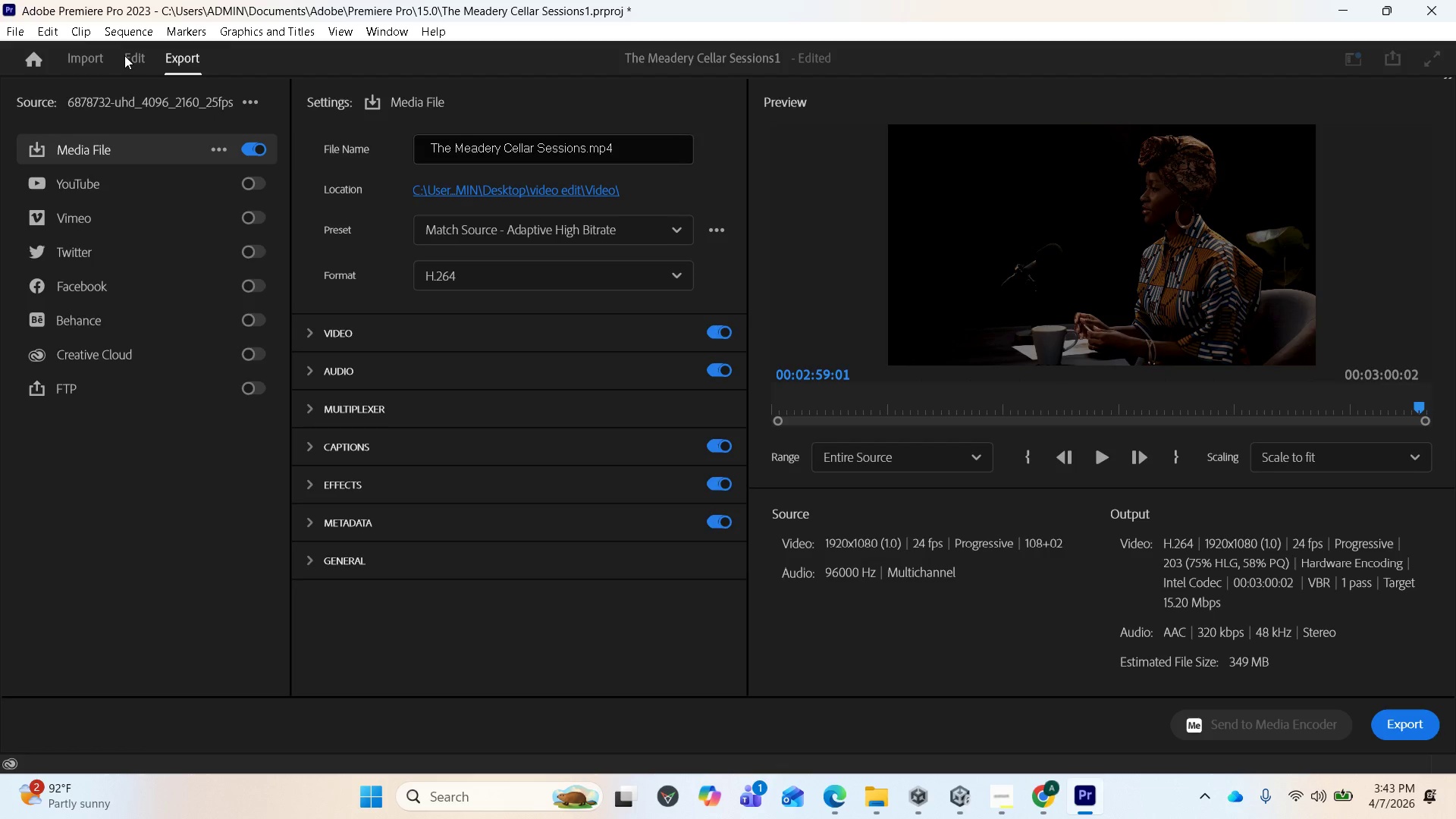 
left_click([132, 57])
 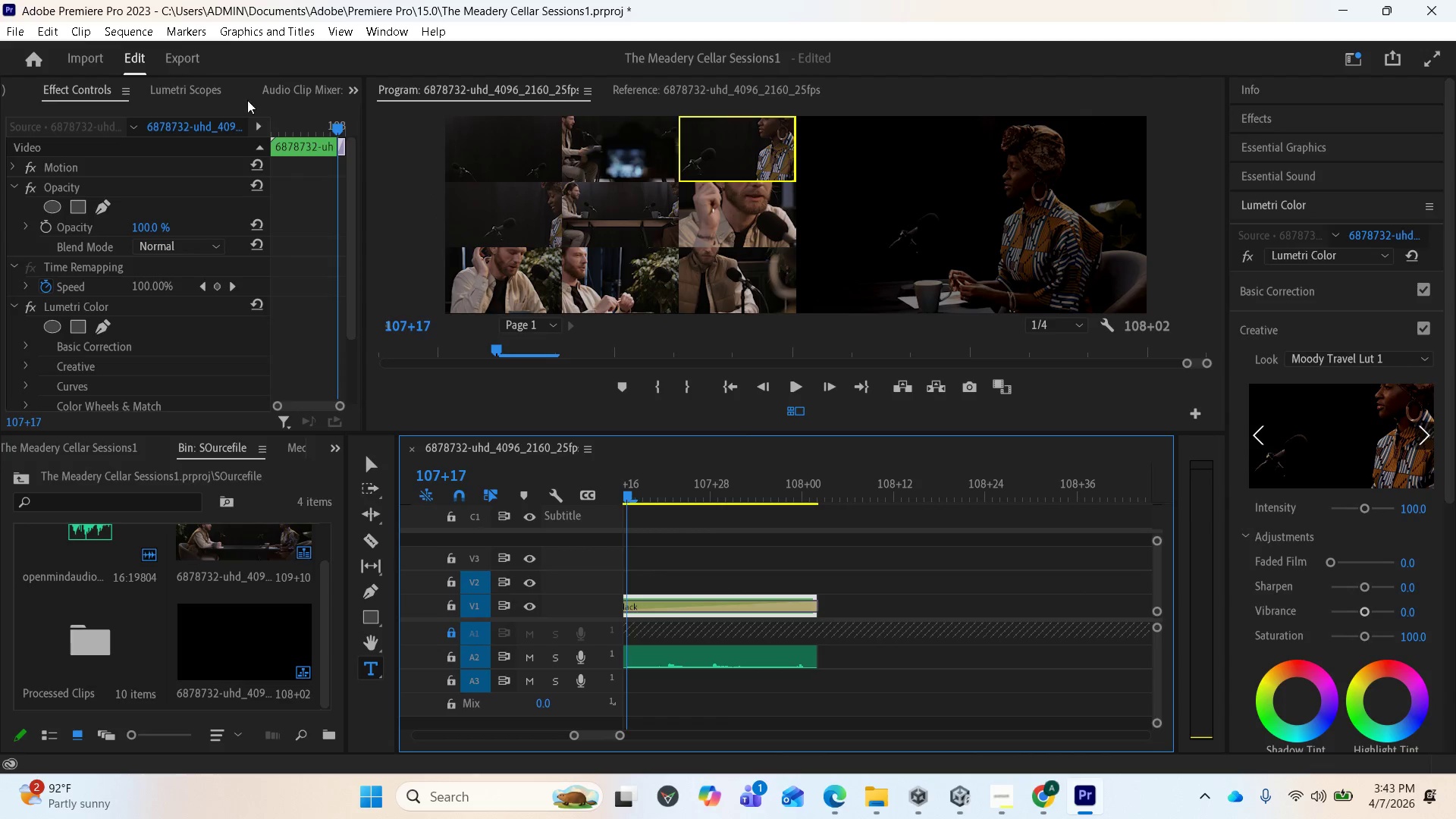 
left_click([190, 58])
 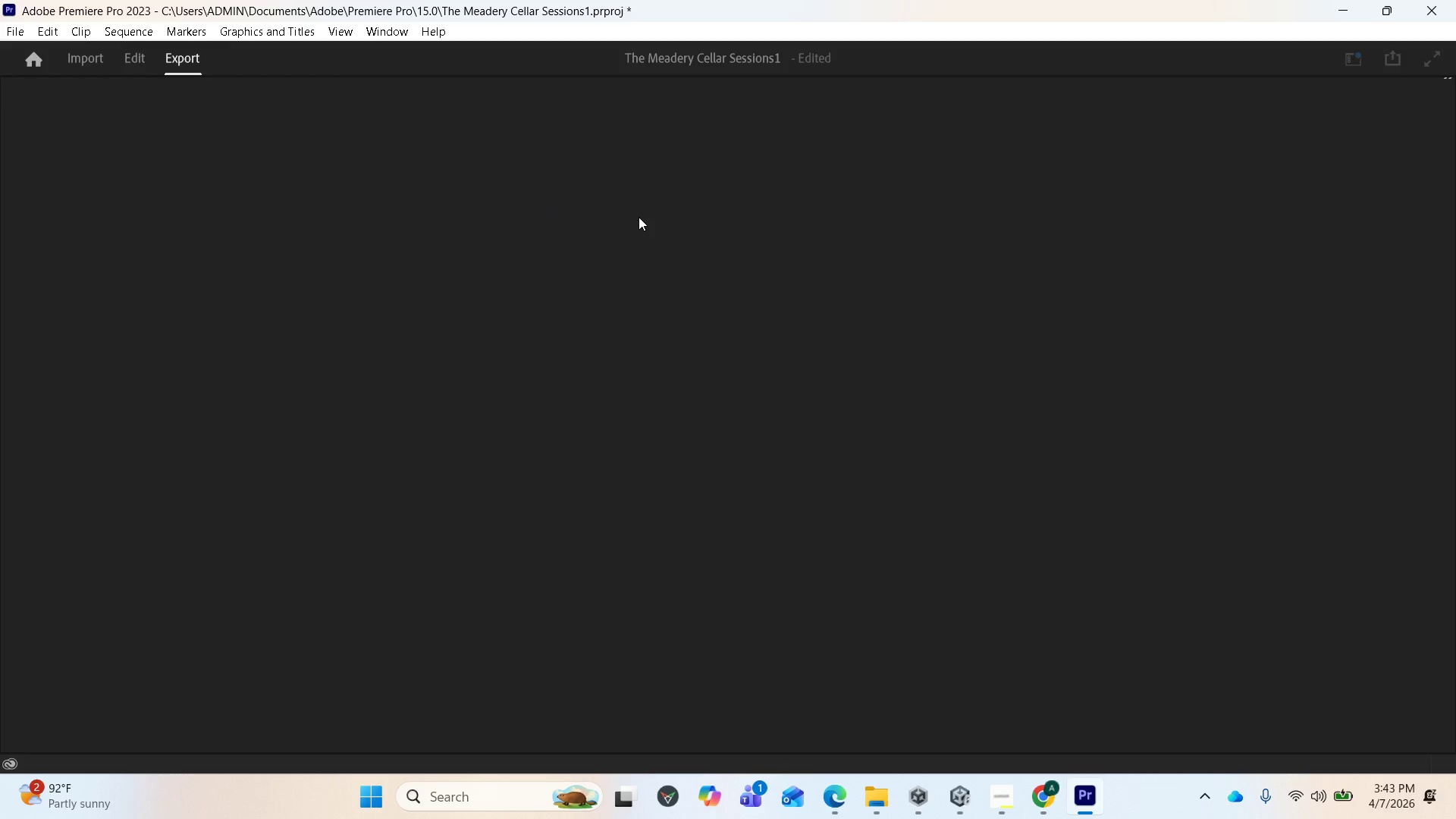 
mouse_move([625, 190])
 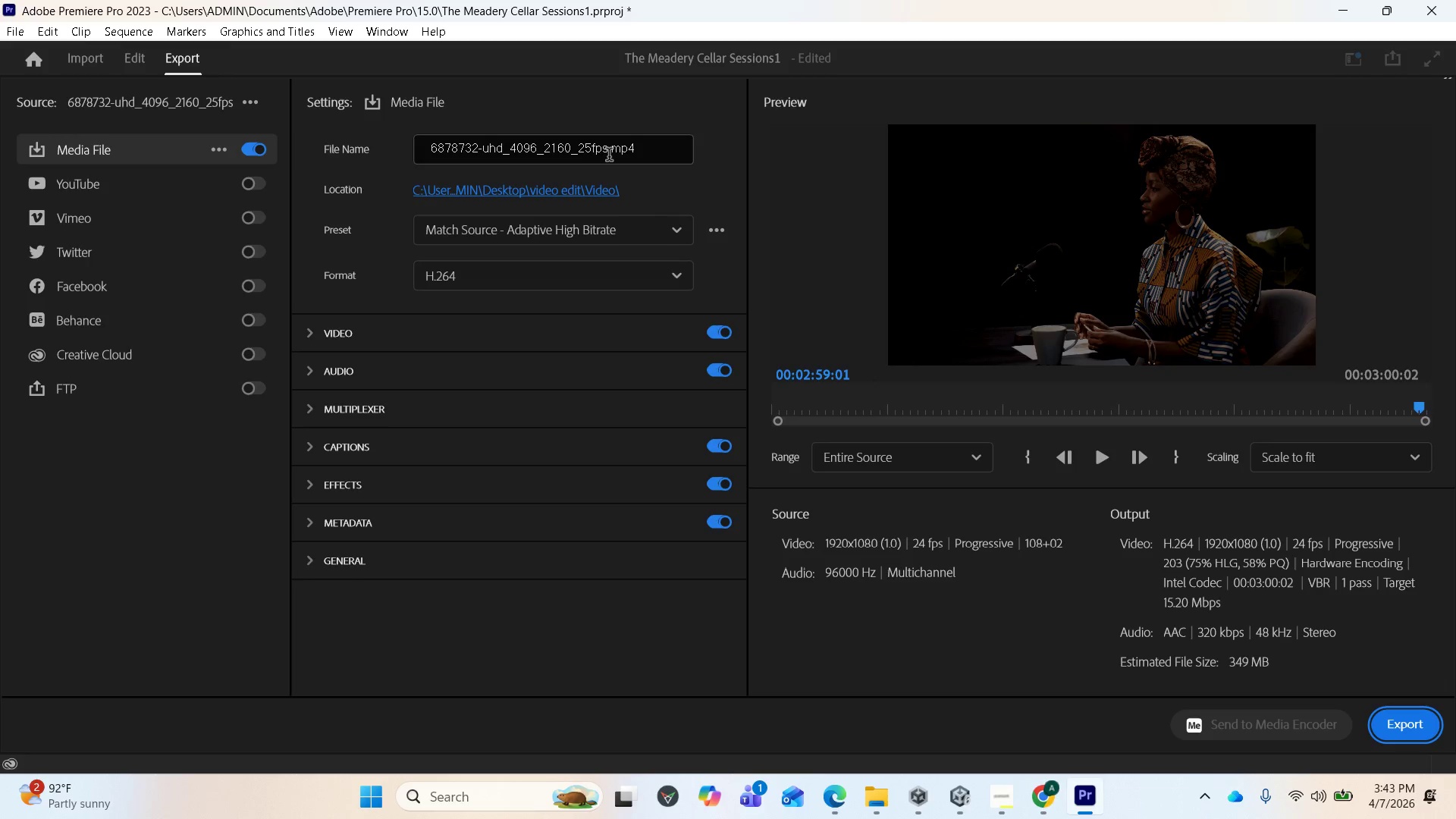 
left_click([609, 156])
 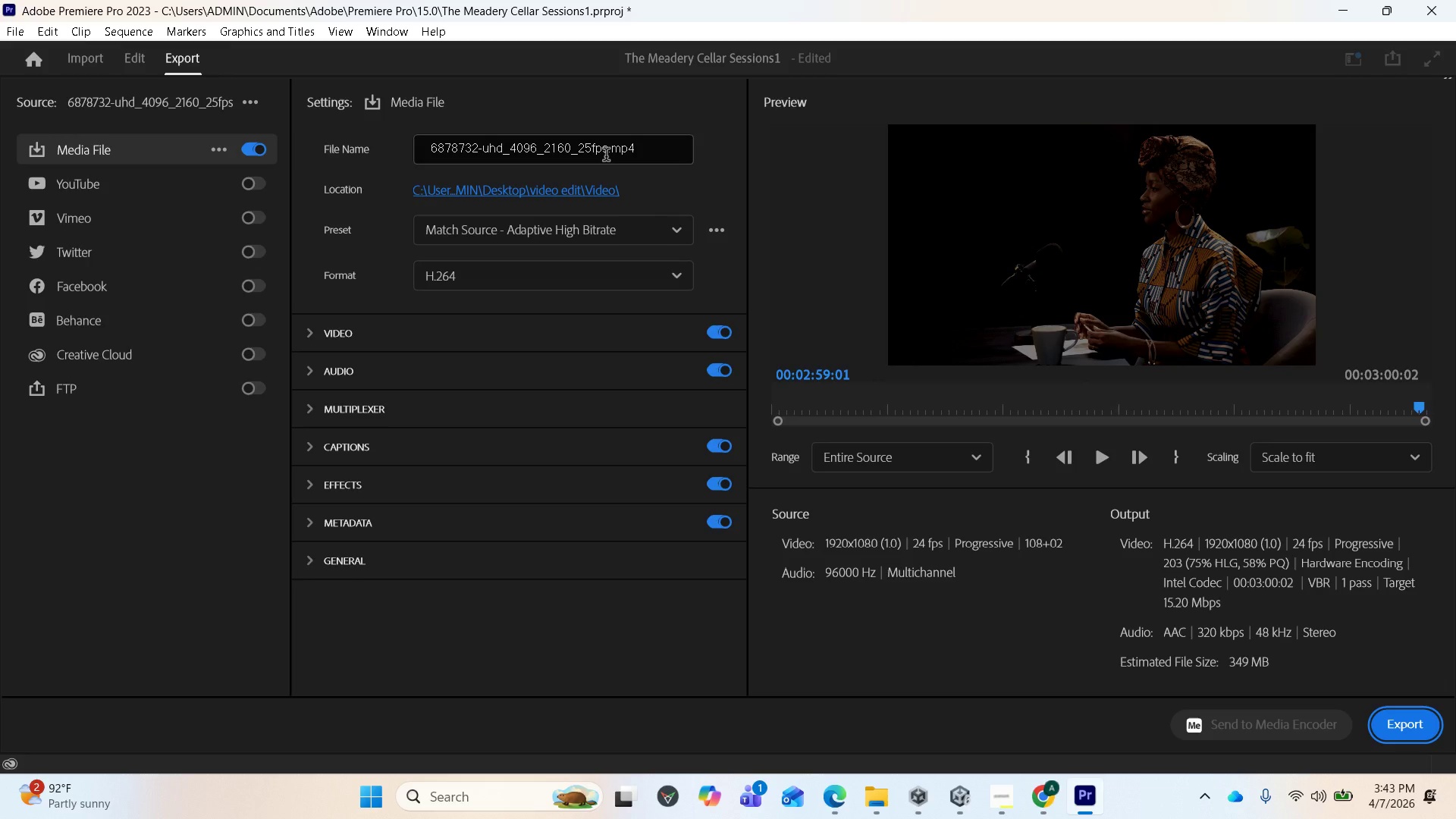 
left_click([606, 156])
 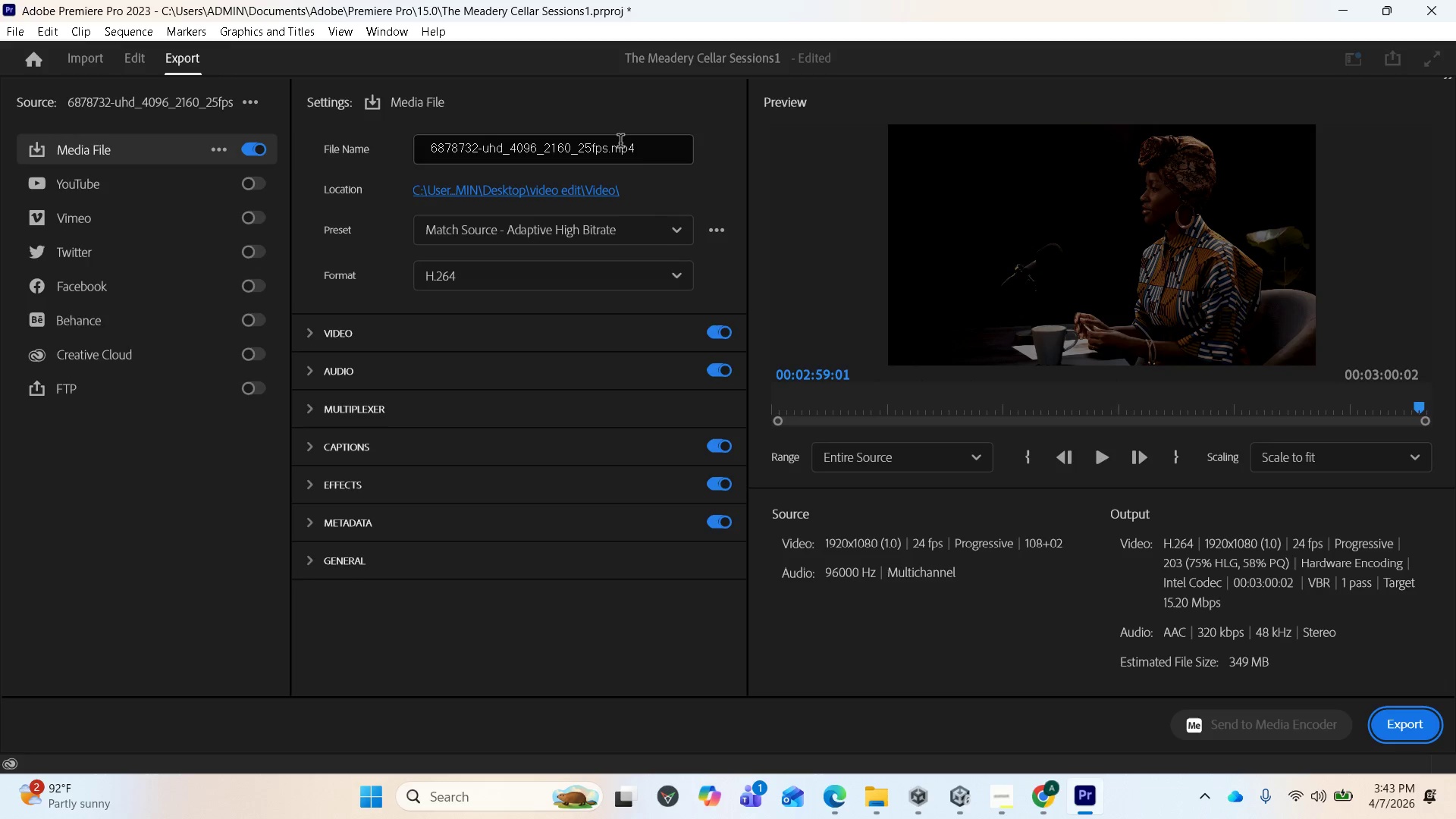 
left_click([609, 153])
 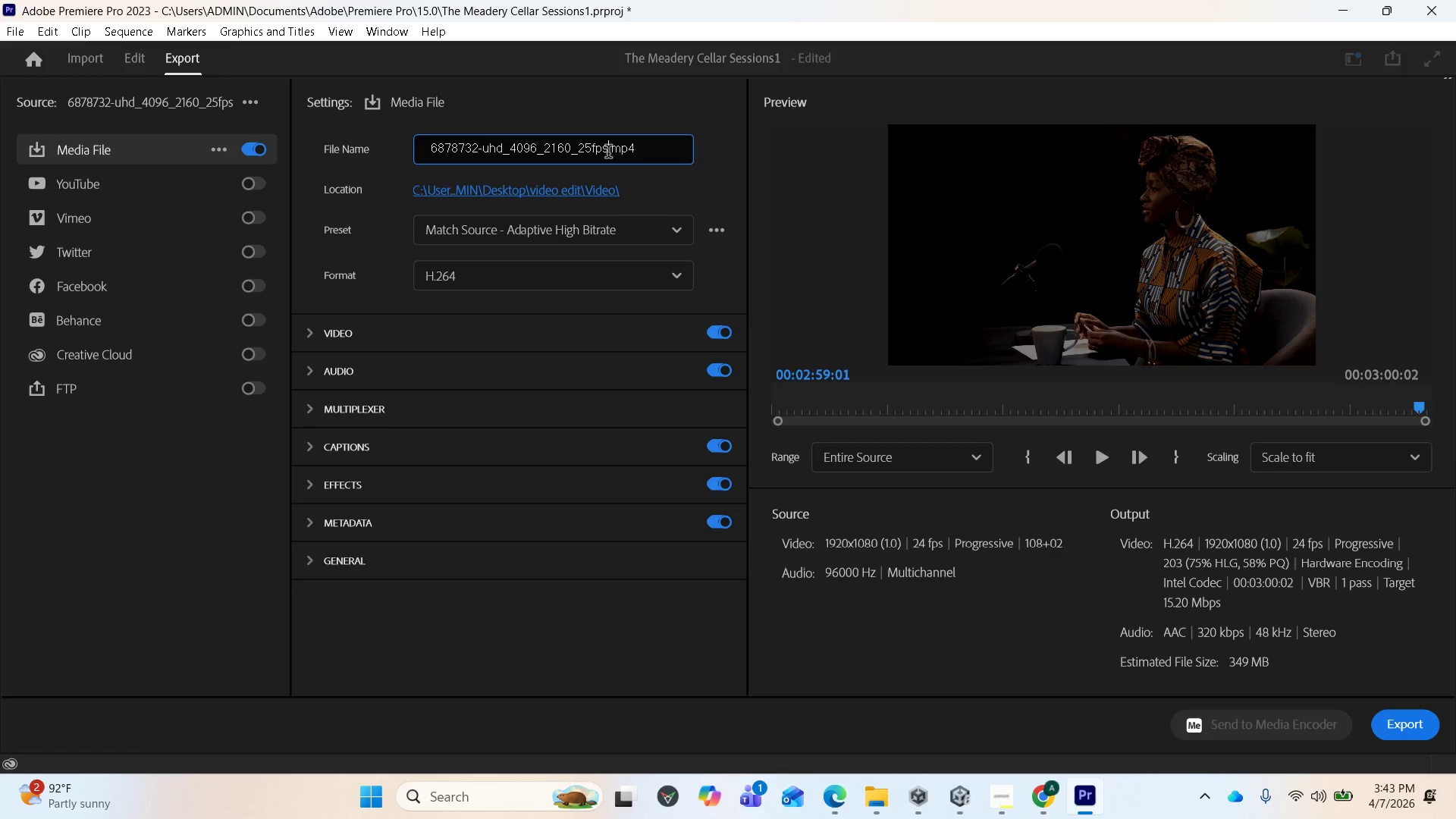 
left_click_drag(start_coordinate=[608, 153], to_coordinate=[428, 157])
 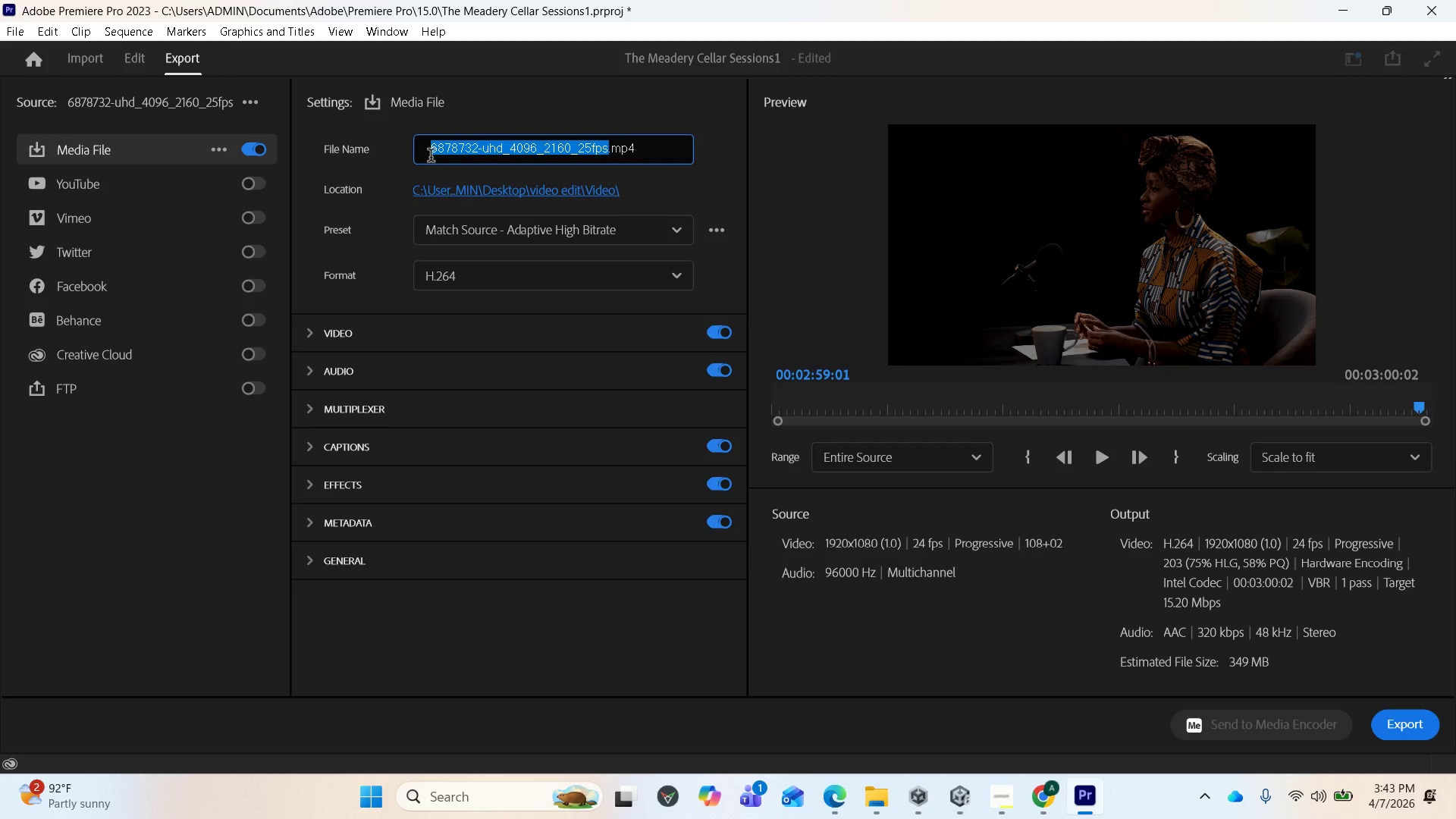 
key(Control+V)
 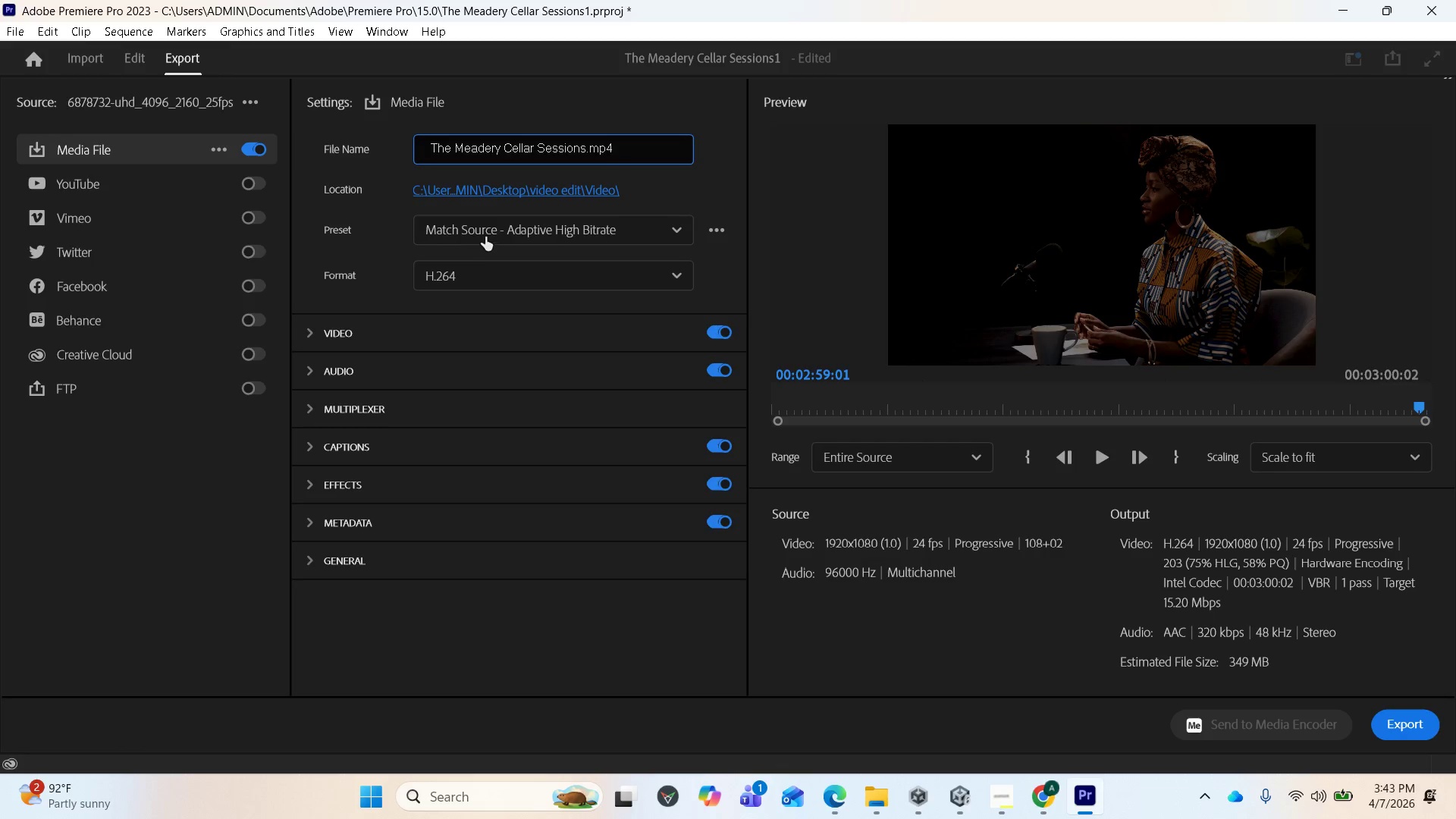 
wait(5.43)
 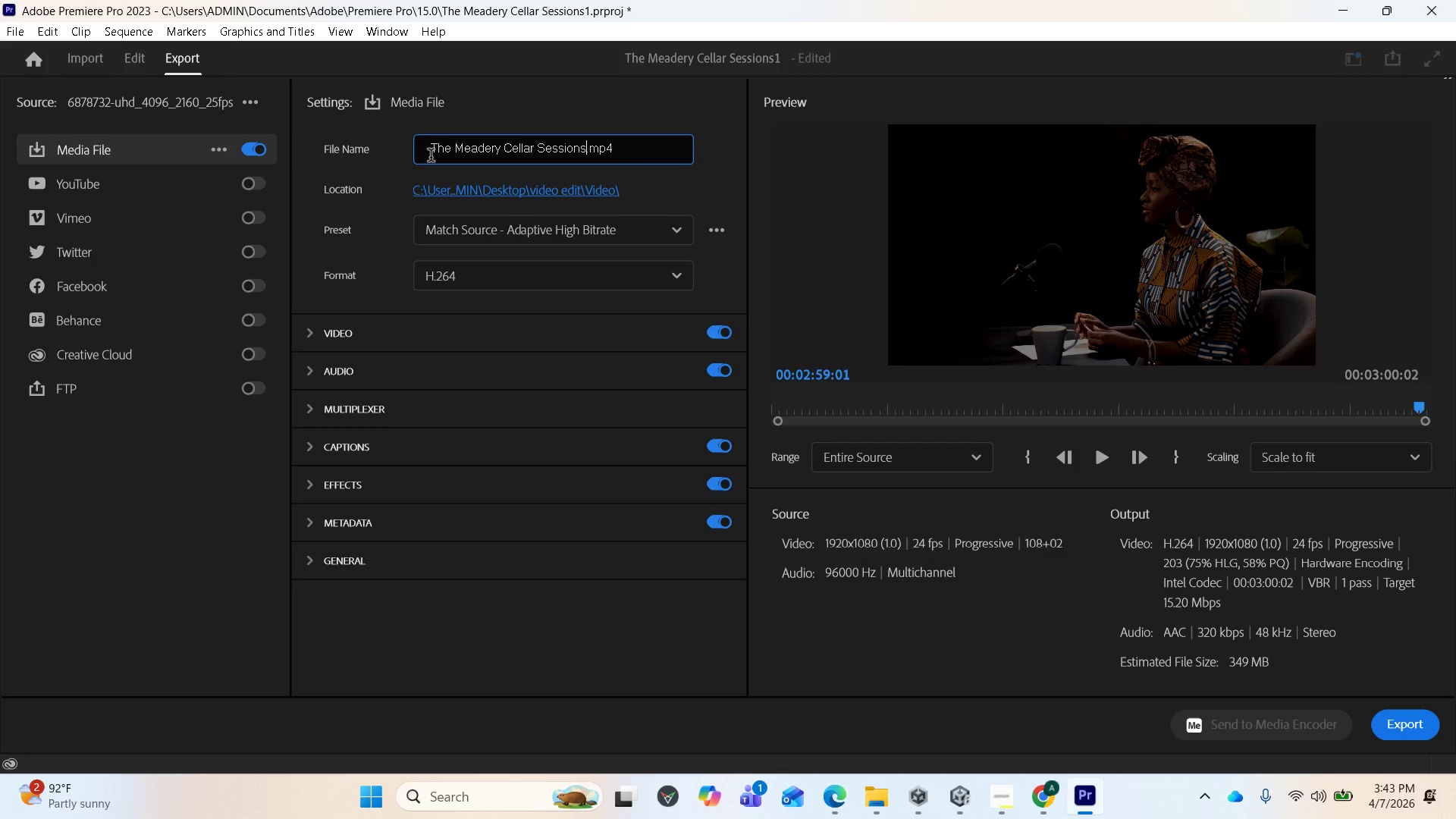 
mouse_move([498, 218])
 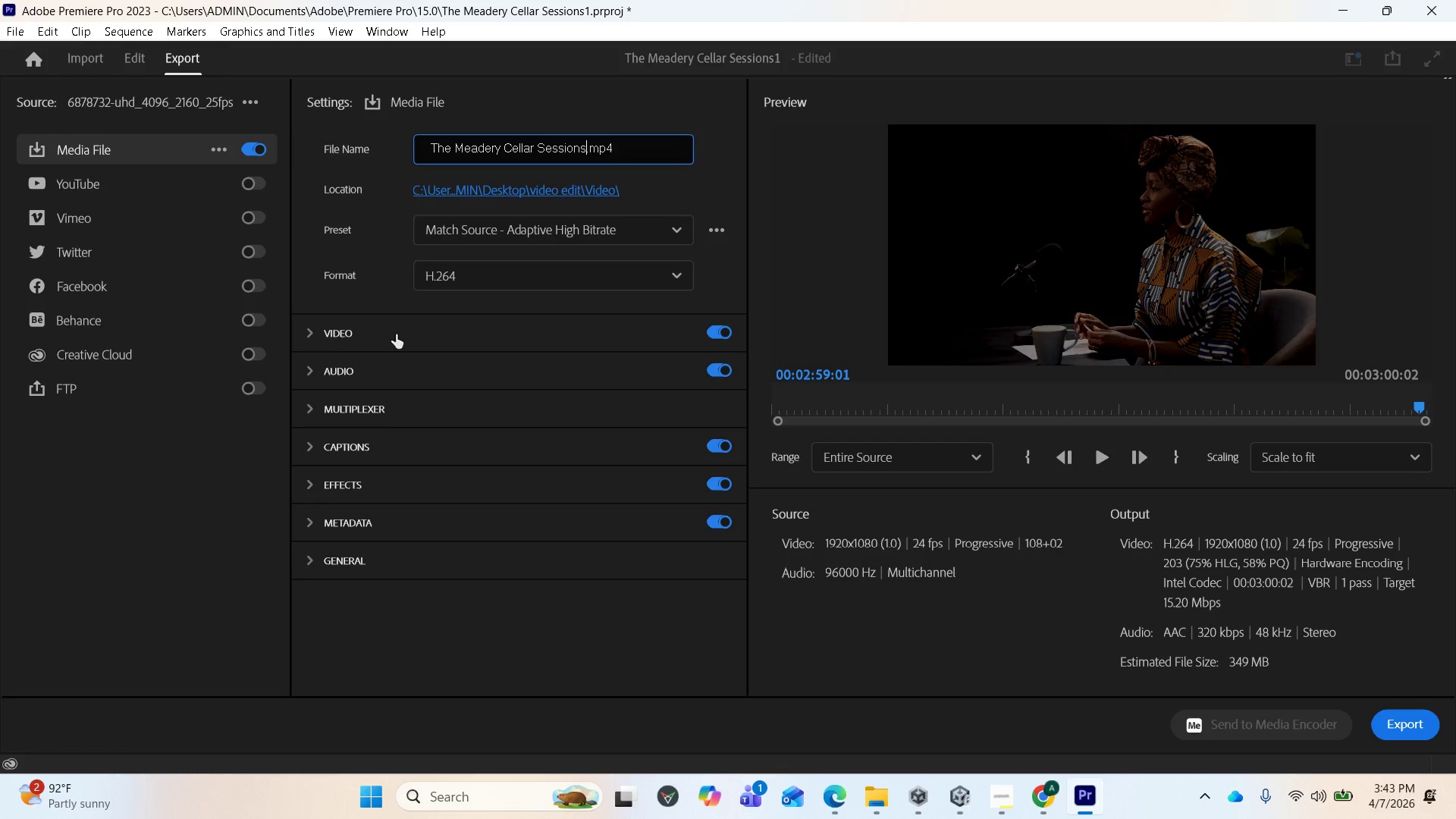 
left_click([304, 337])
 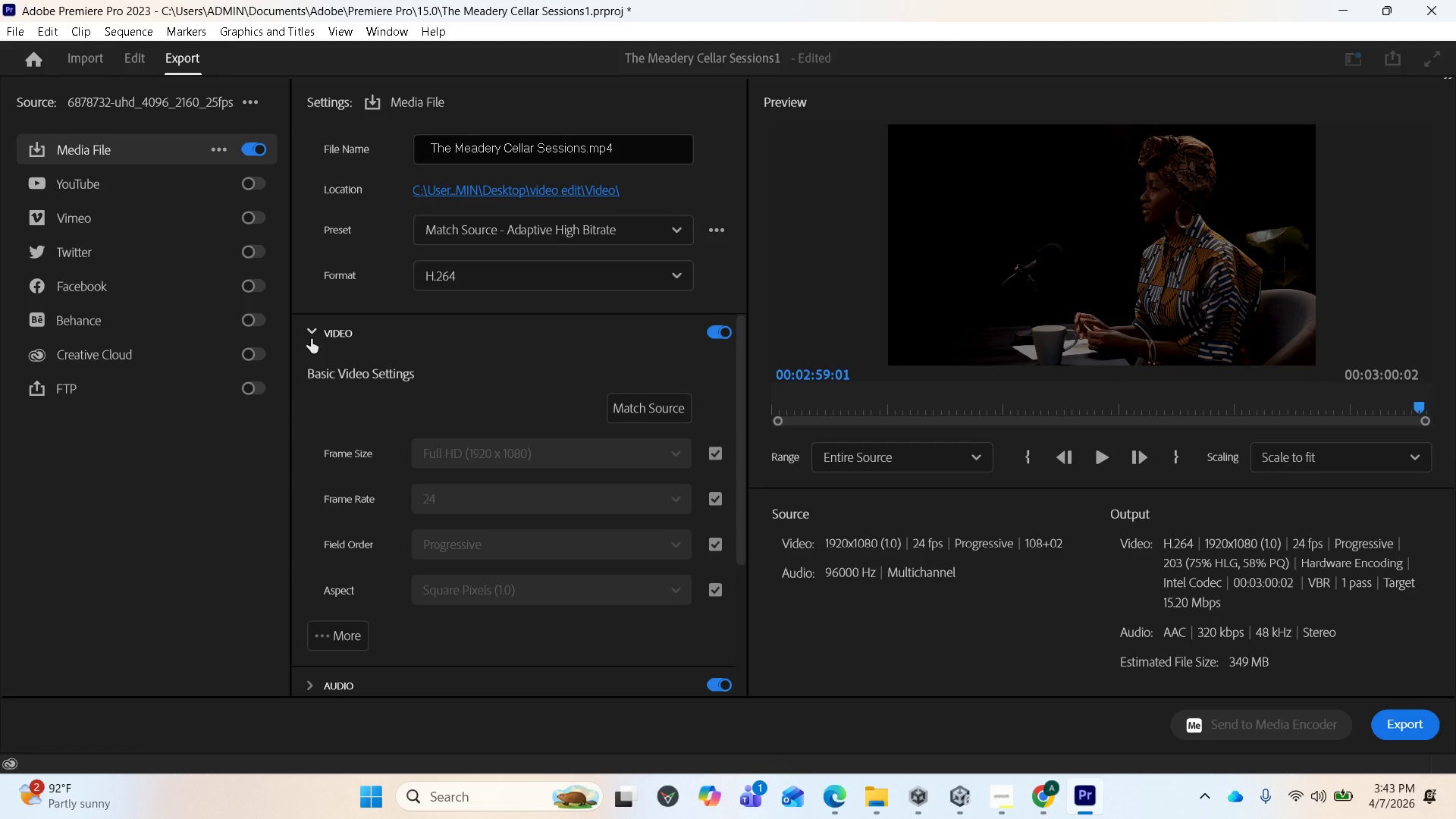 
wait(5.44)
 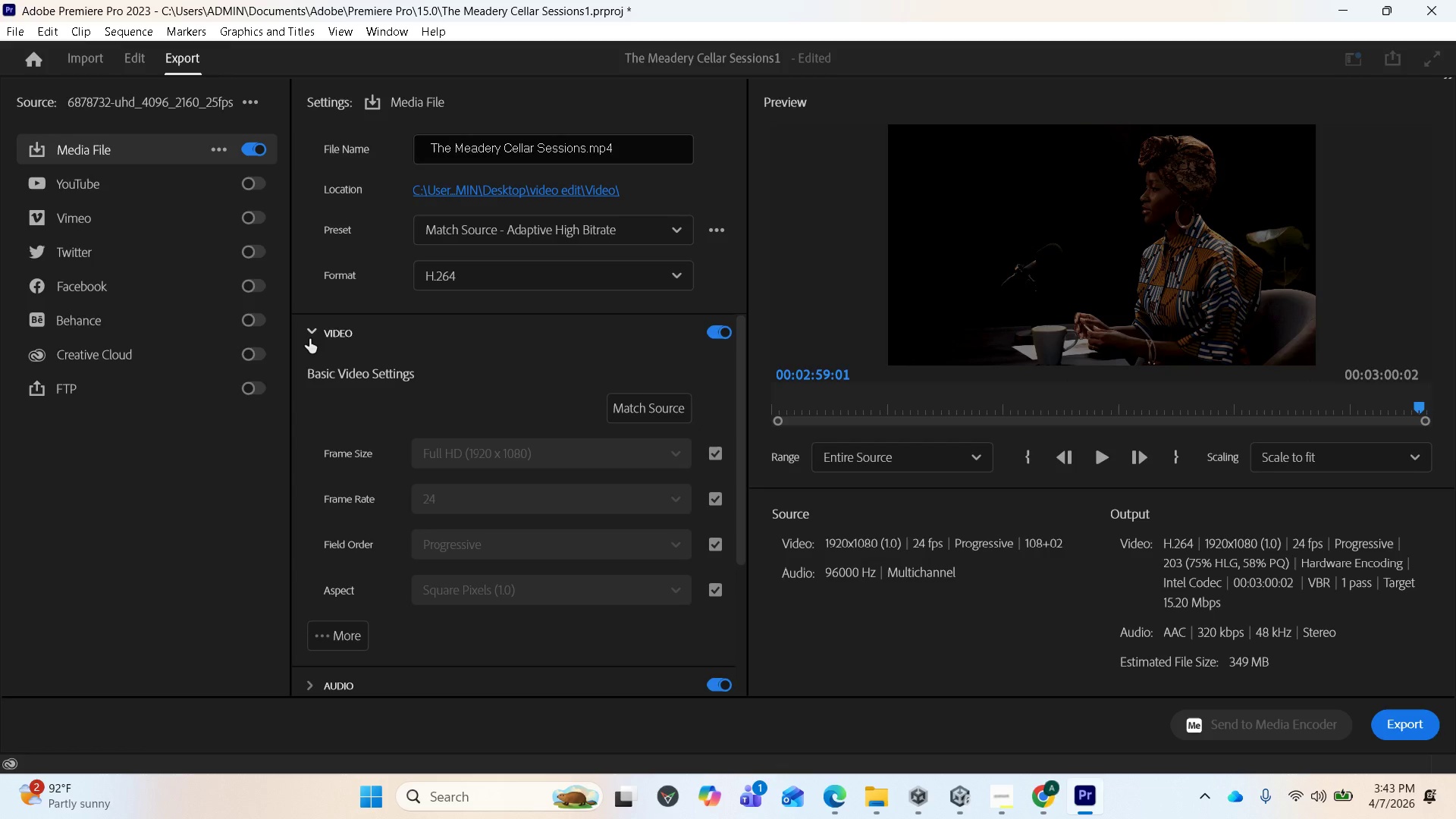 
left_click([315, 338])
 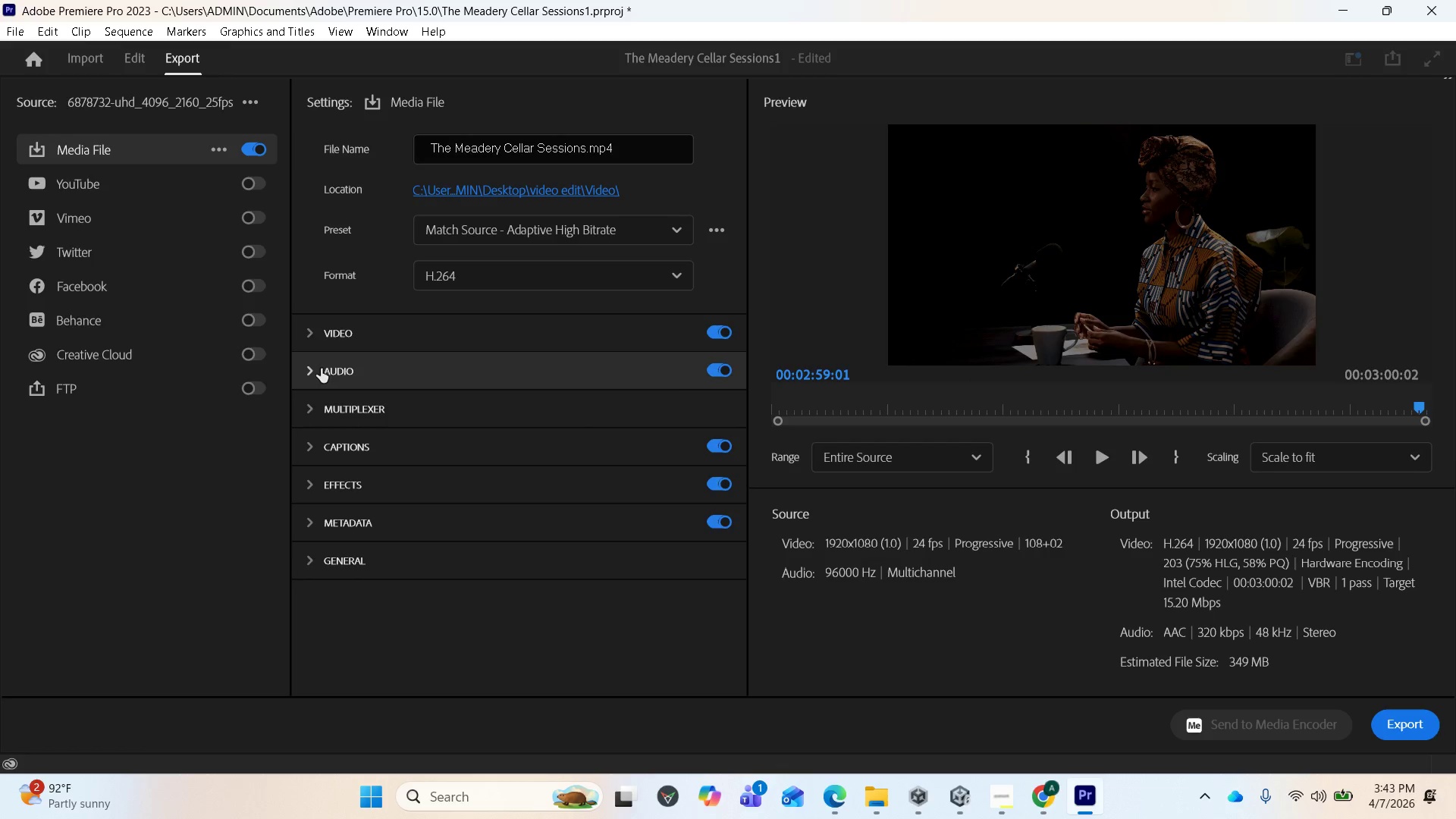 
left_click([314, 369])
 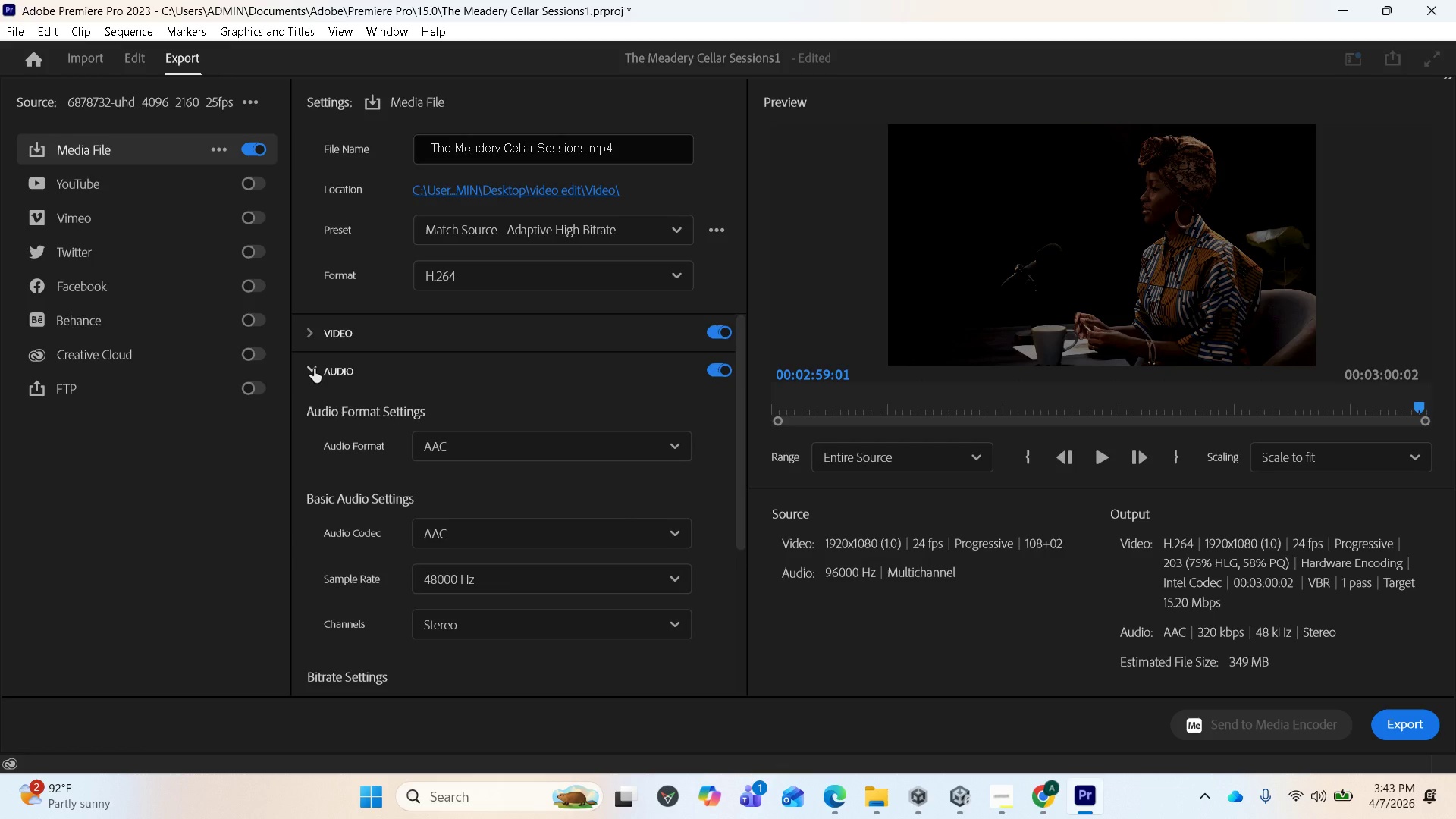 
left_click([314, 369])
 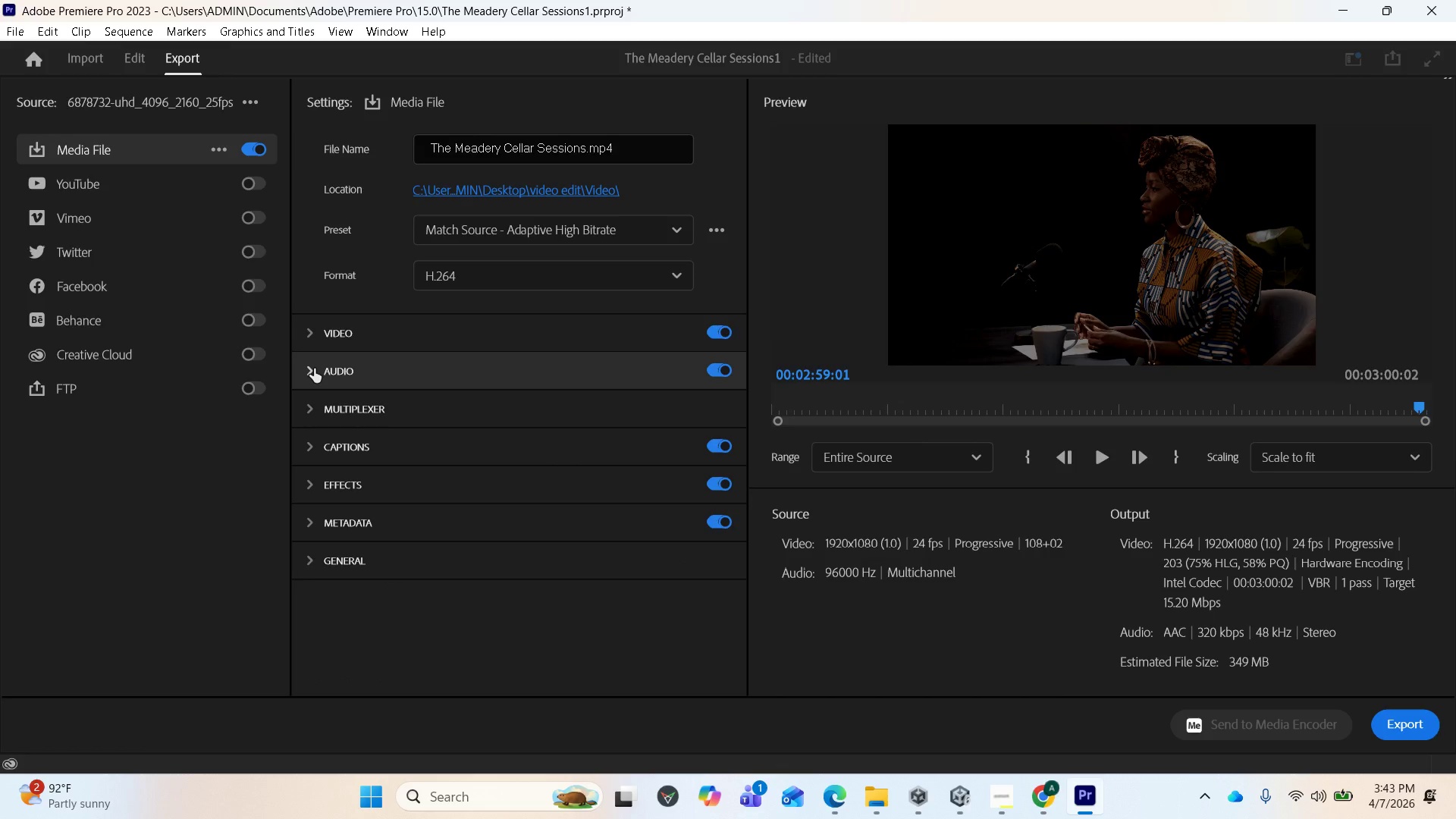 
left_click([314, 369])
 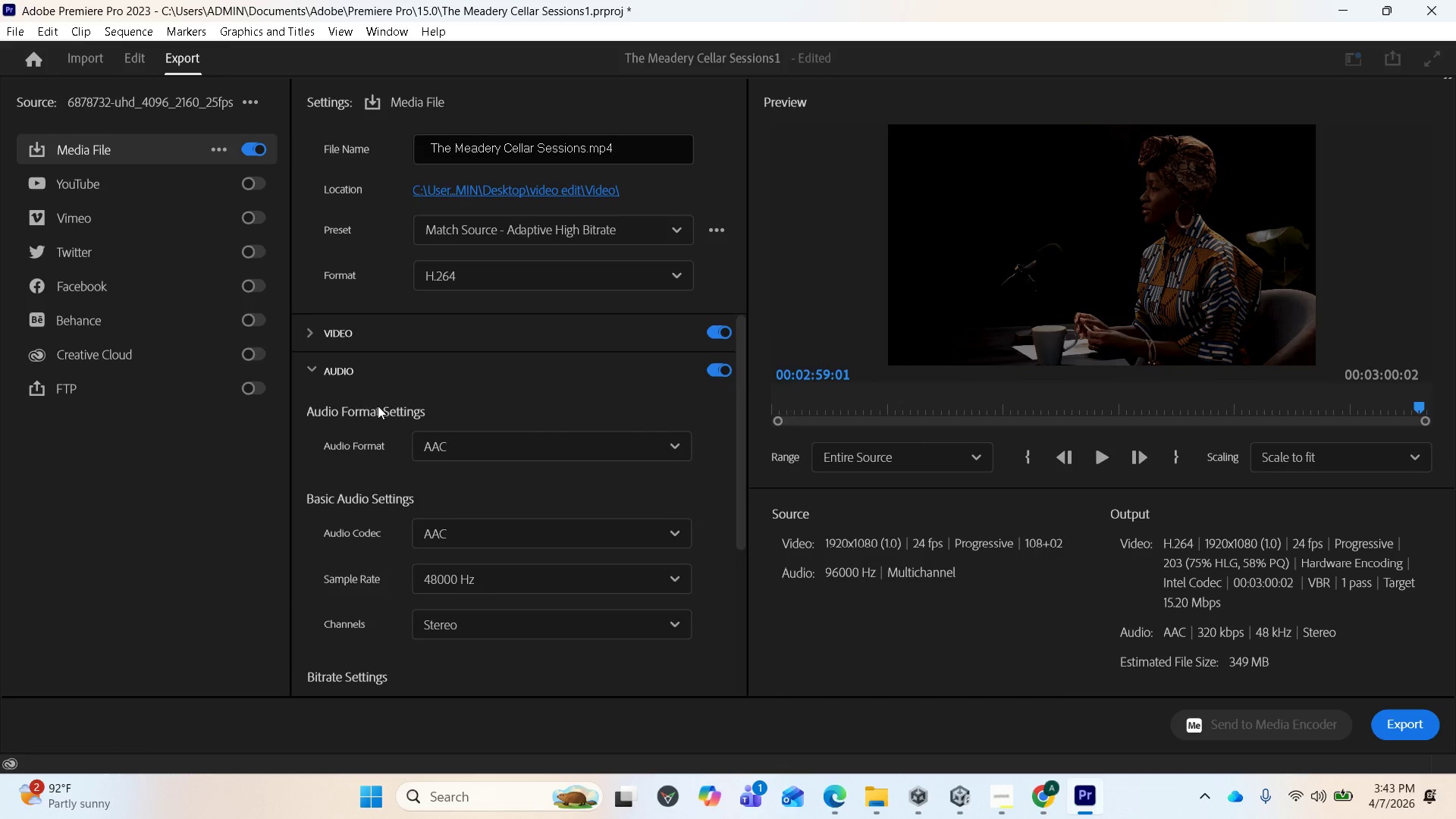 
scroll: coordinate [400, 417], scroll_direction: down, amount: 4.0
 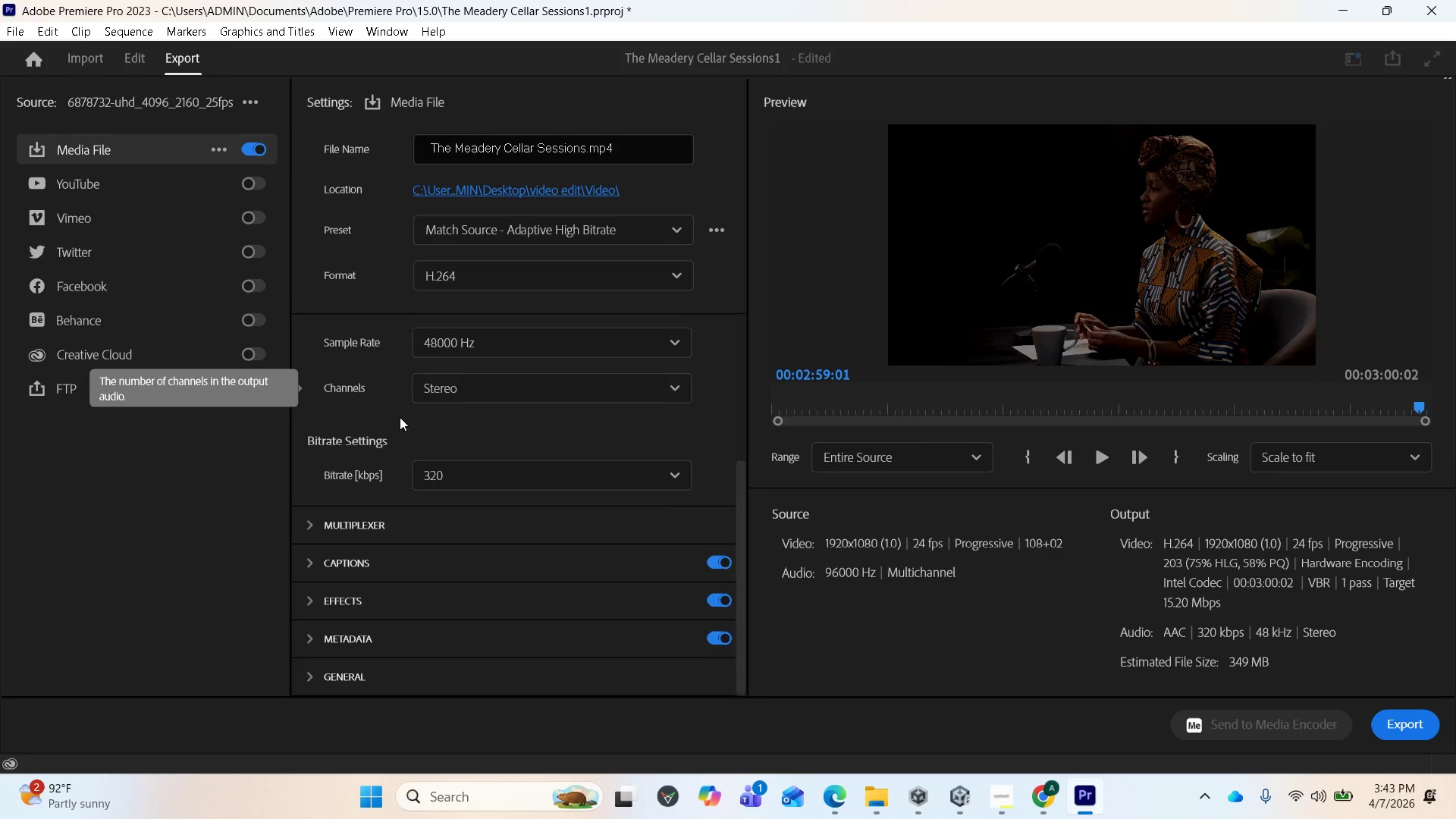 
scroll: coordinate [400, 417], scroll_direction: up, amount: 2.0
 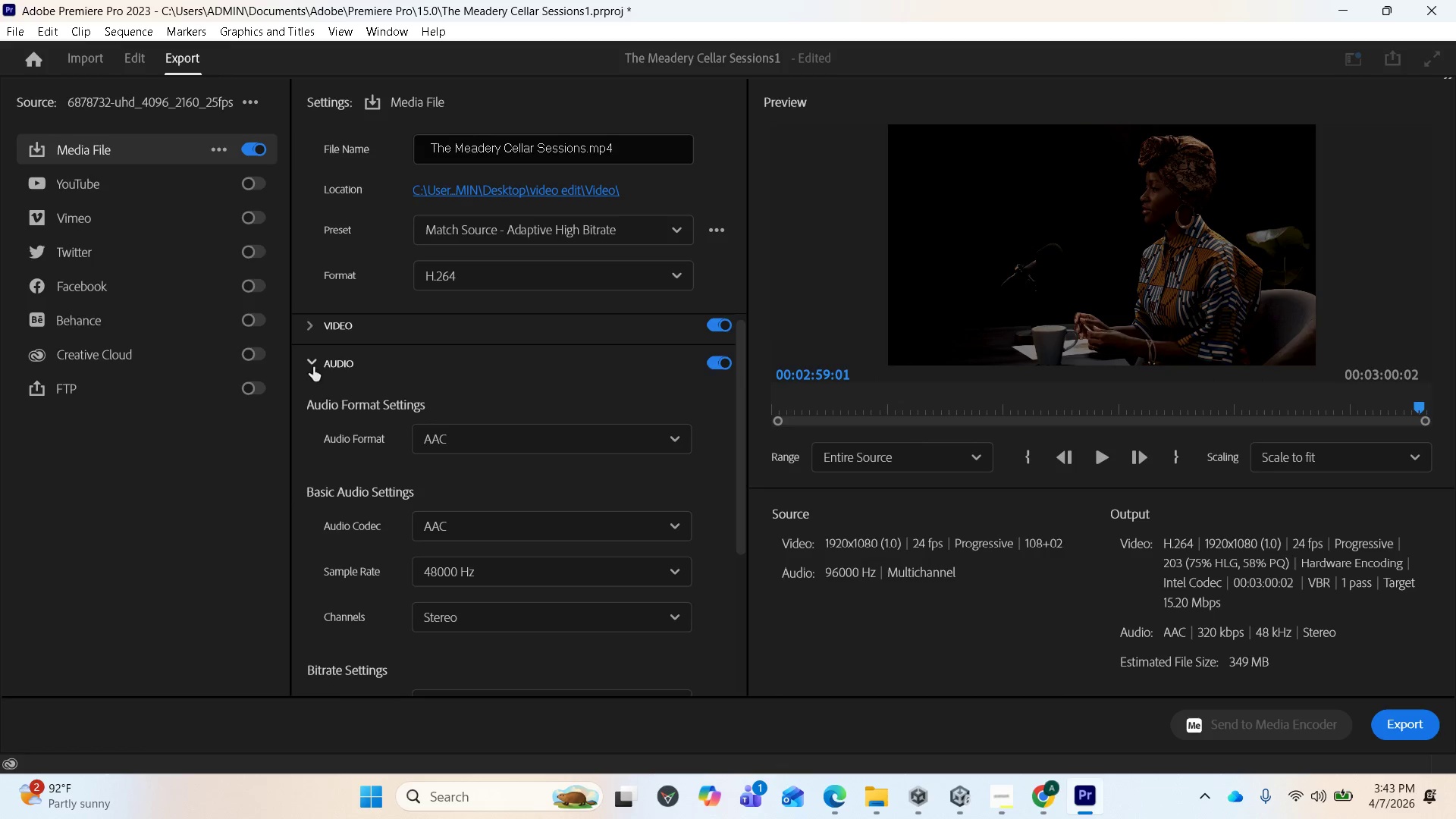 
left_click([312, 366])
 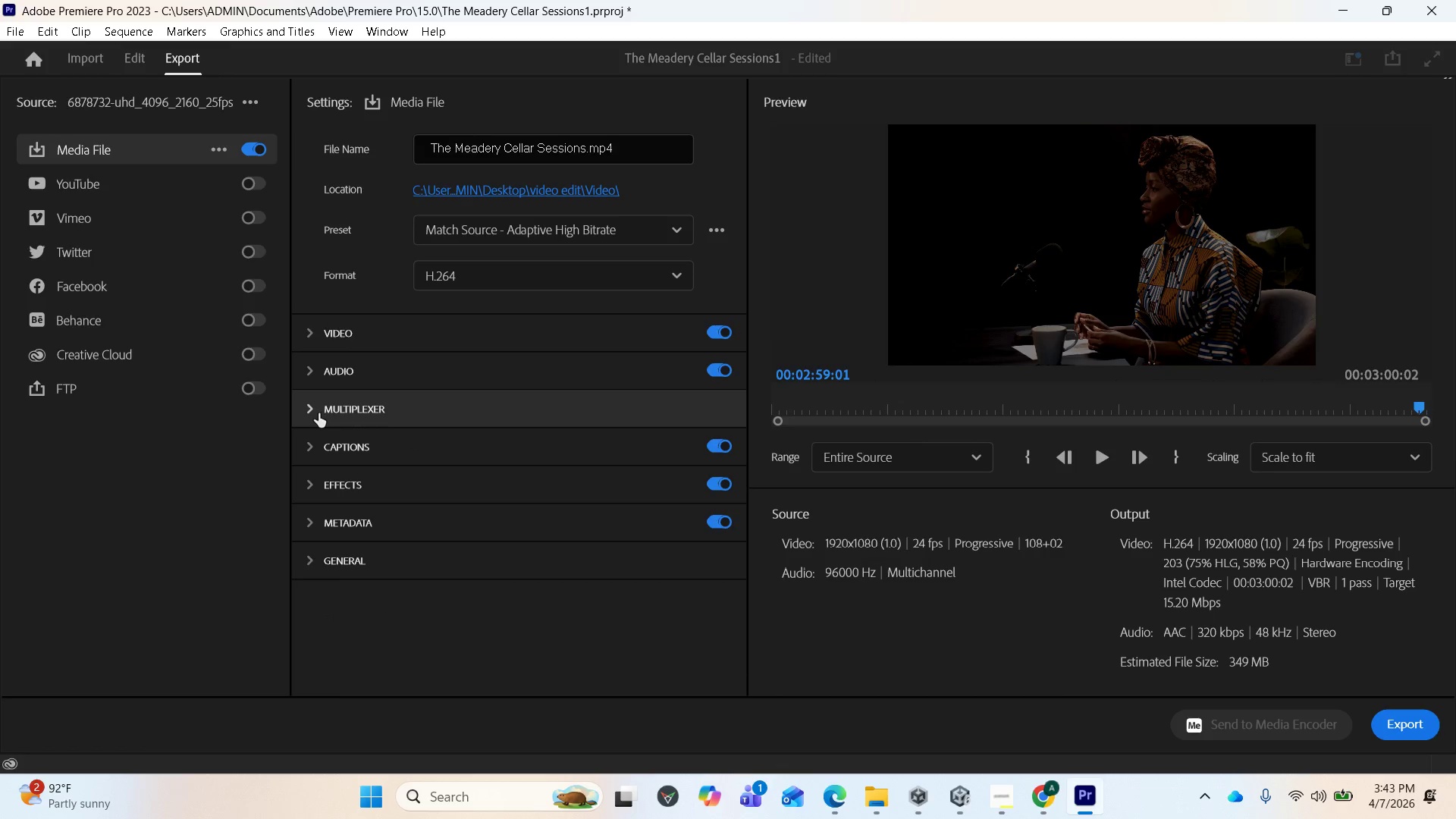 
left_click([317, 413])
 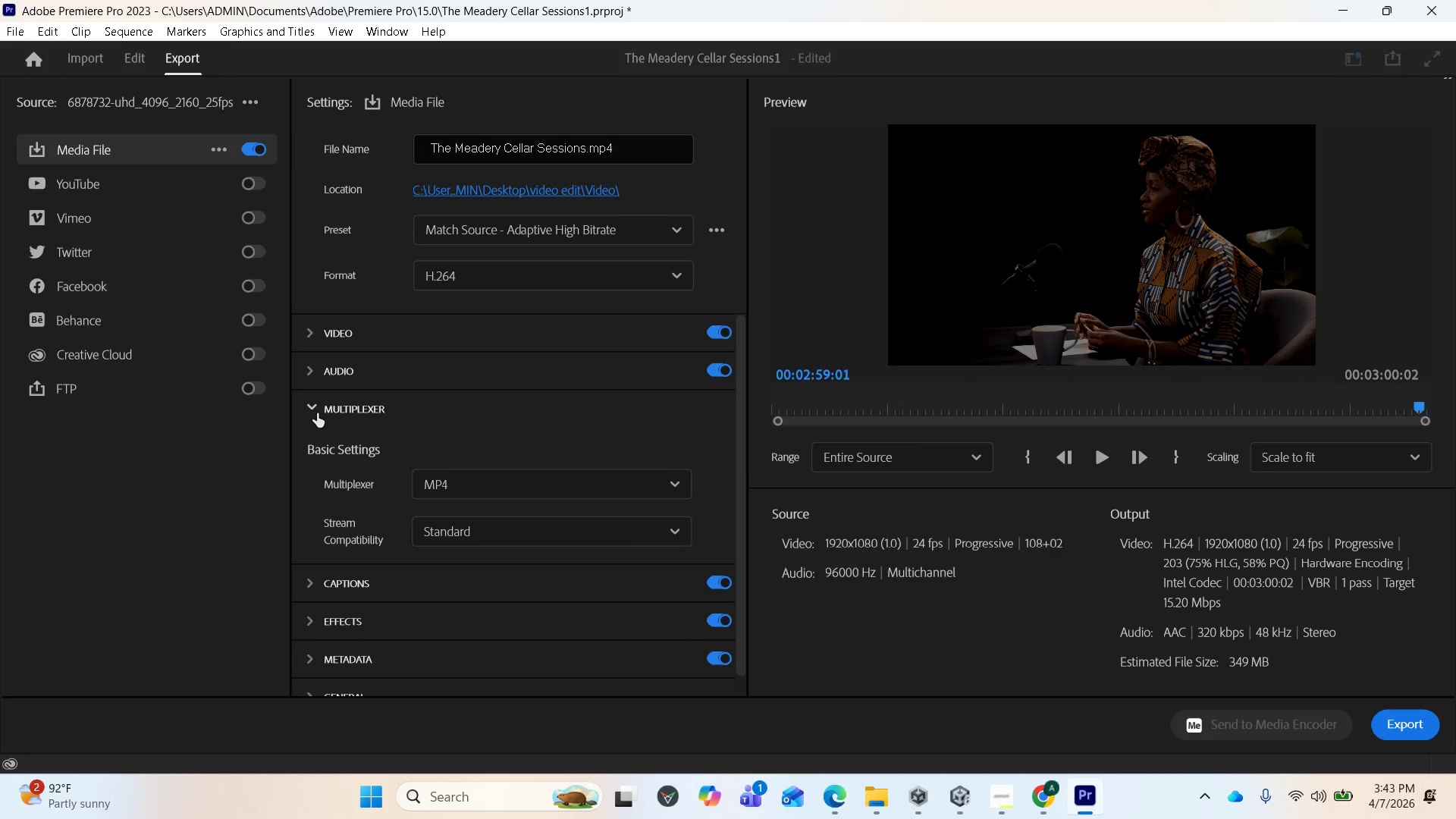 
left_click([466, 537])
 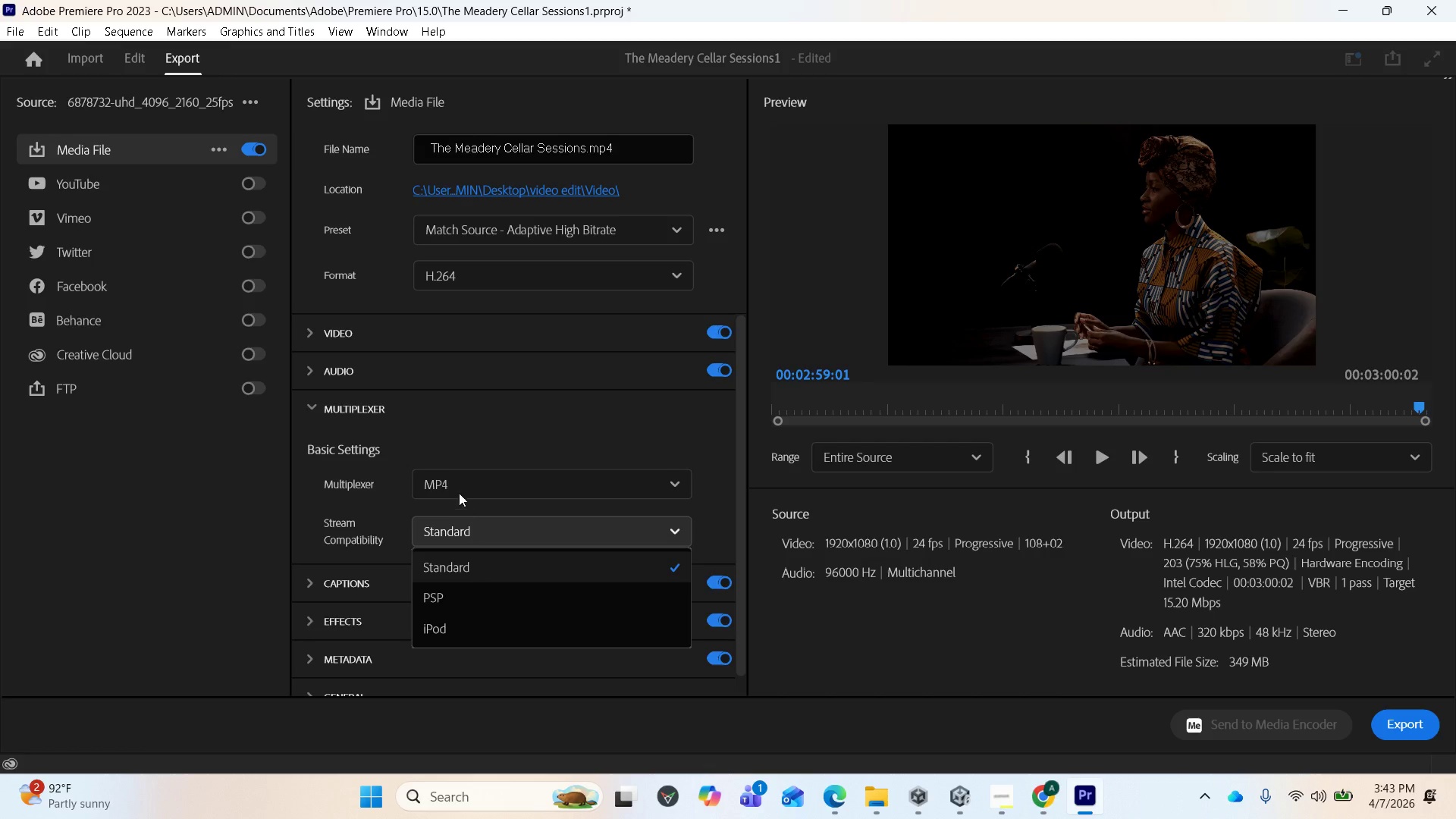 
left_click([459, 488])
 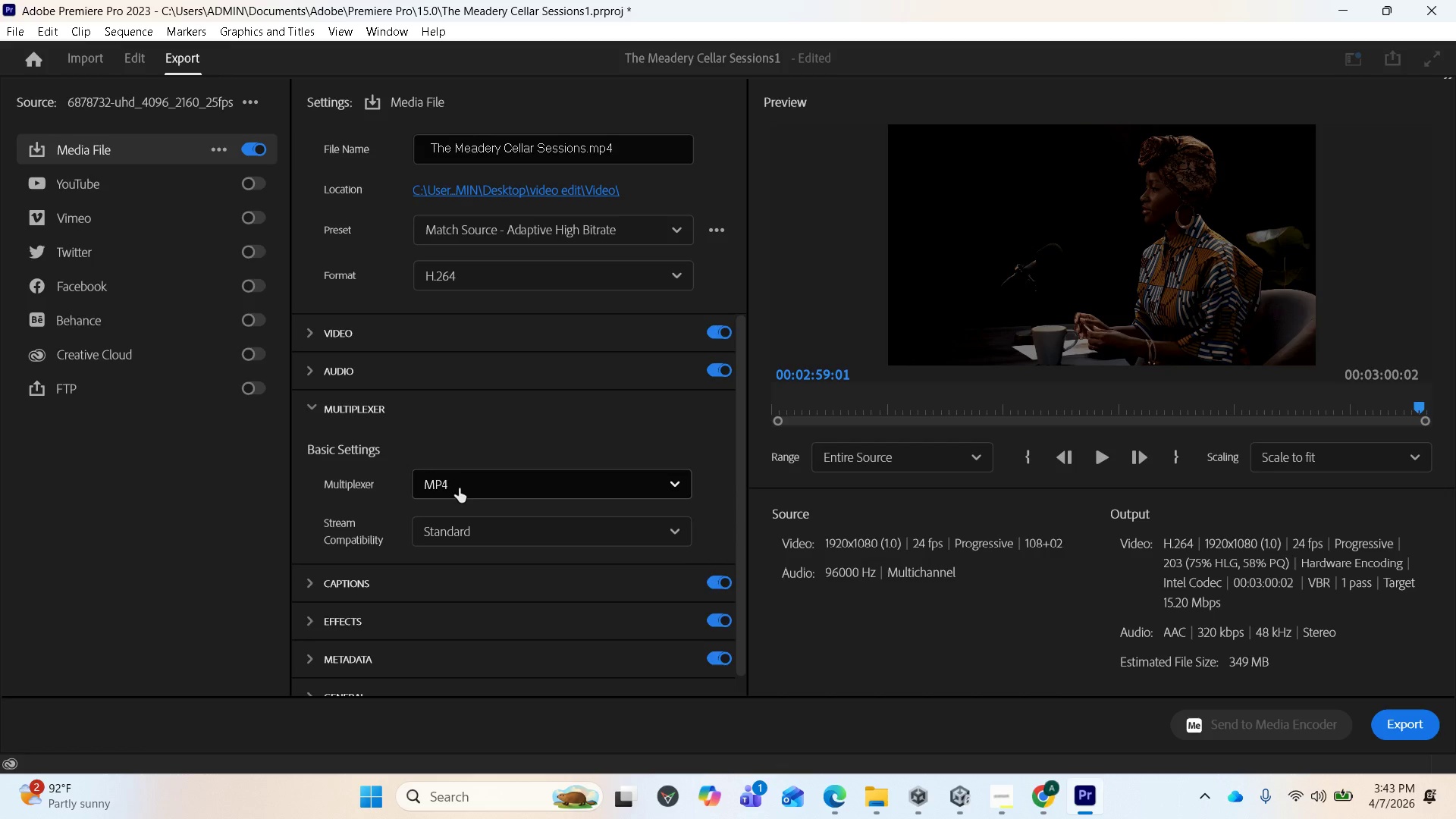 
left_click([459, 488])
 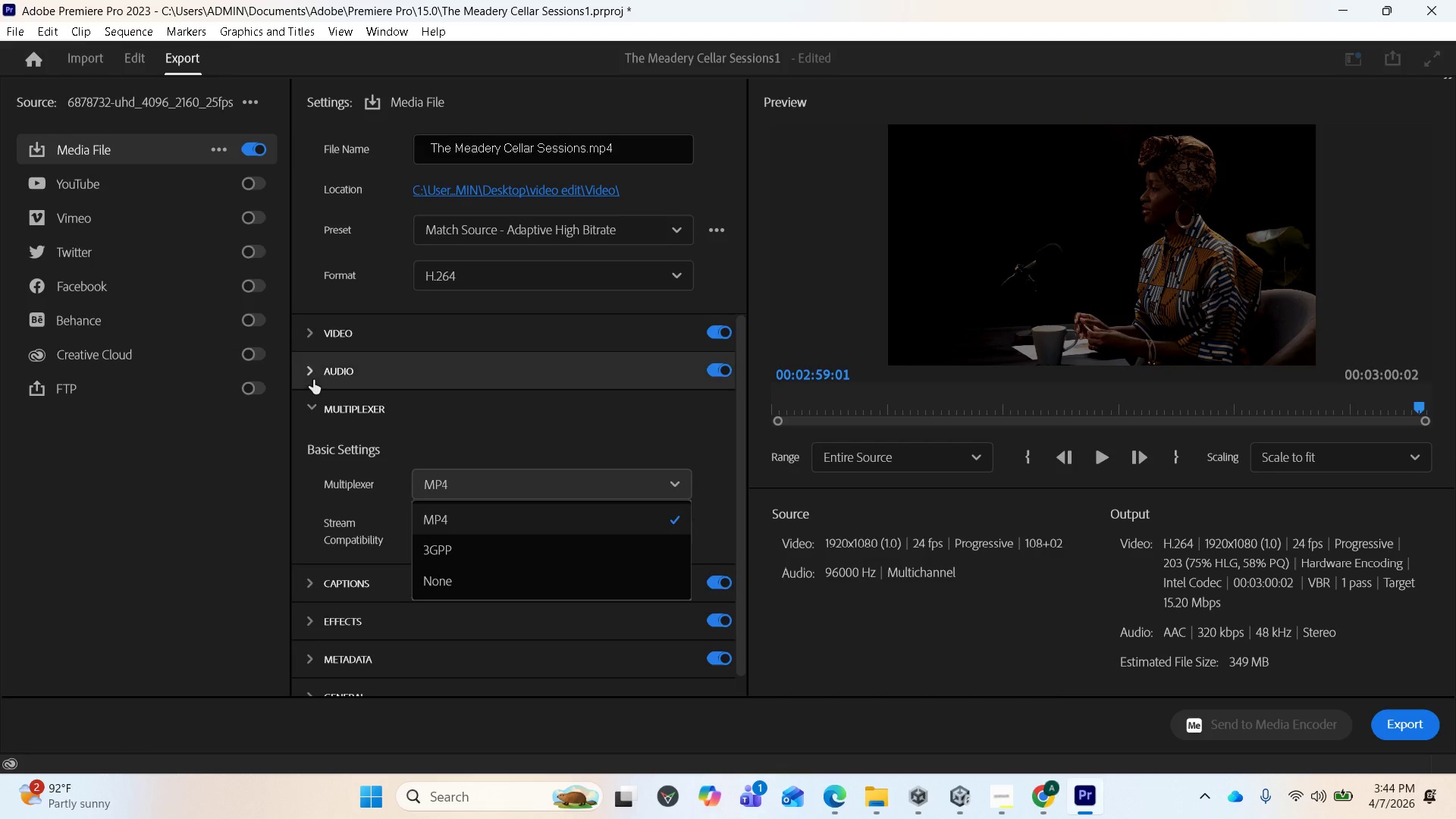 
left_click([312, 407])
 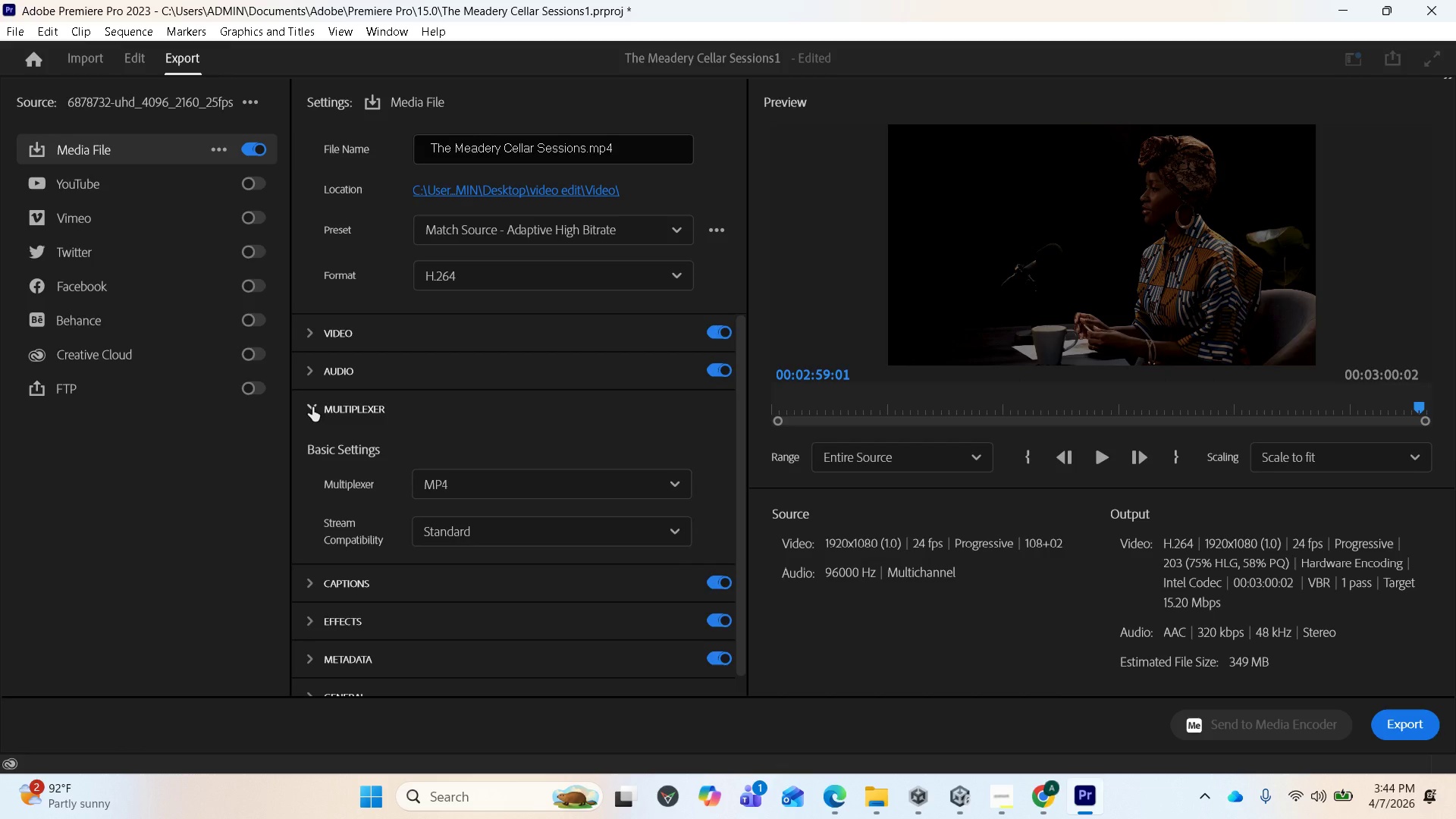 
left_click([312, 407])
 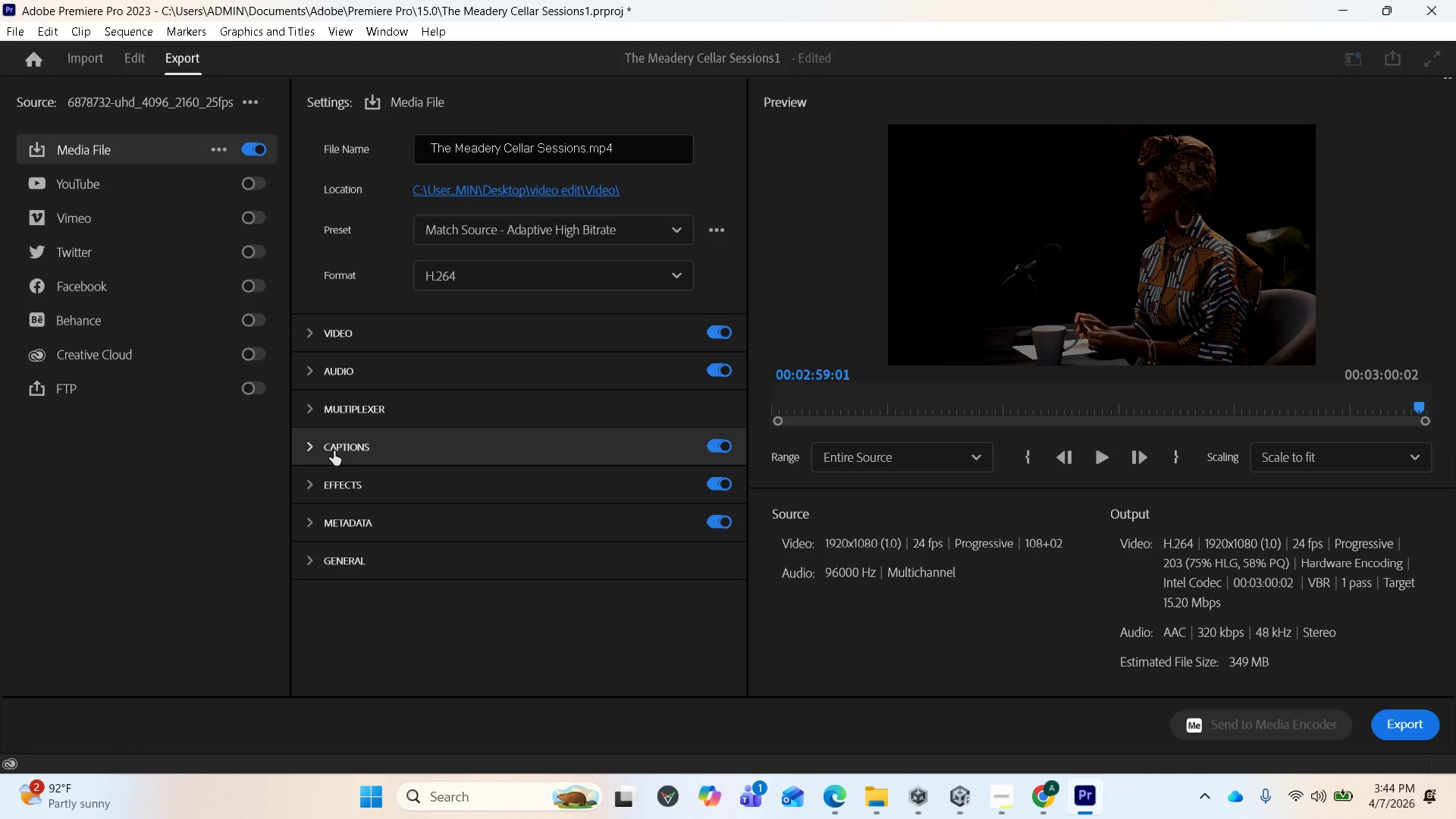 
scroll: coordinate [334, 451], scroll_direction: down, amount: 1.0
 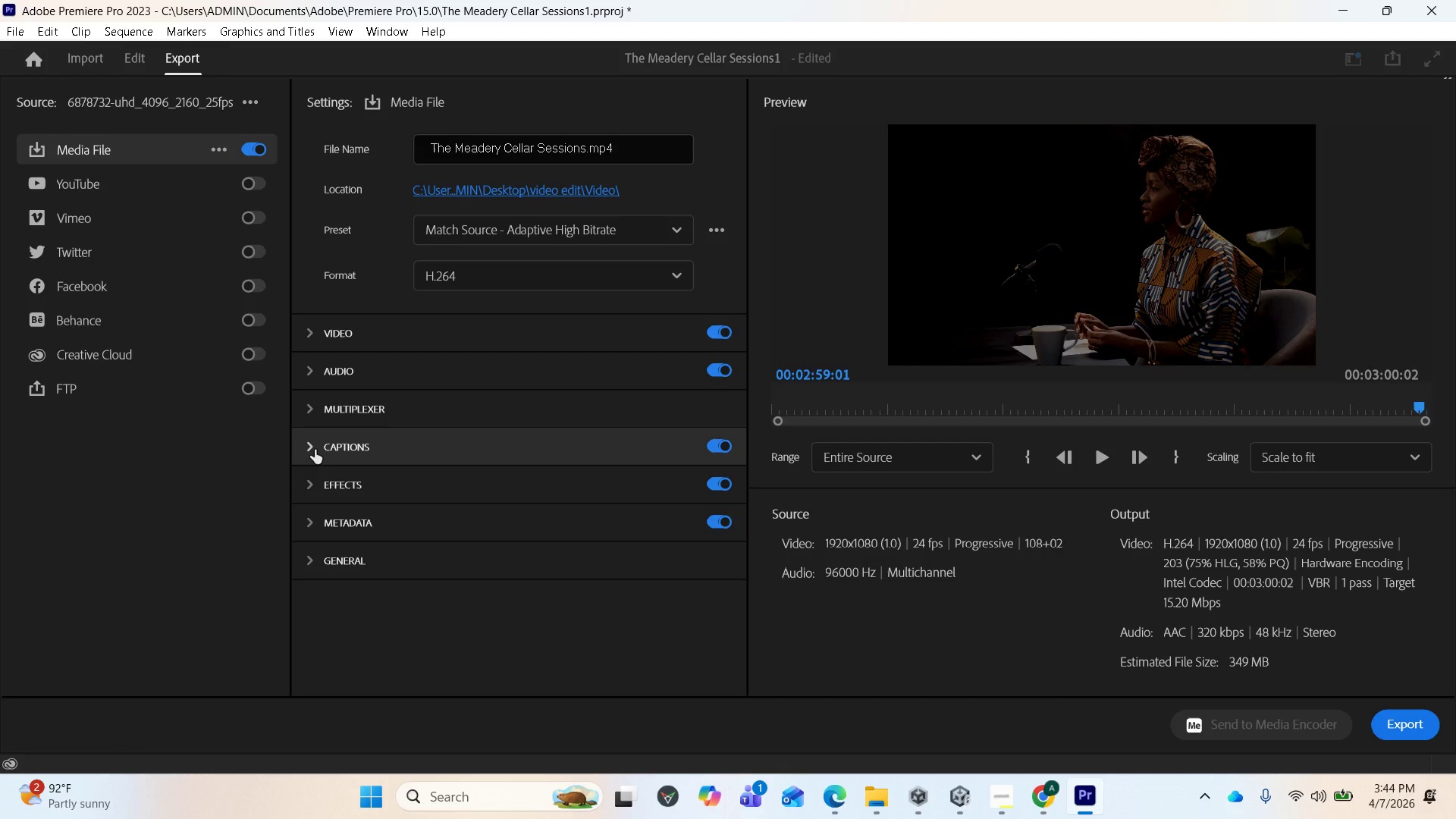 
left_click([315, 450])
 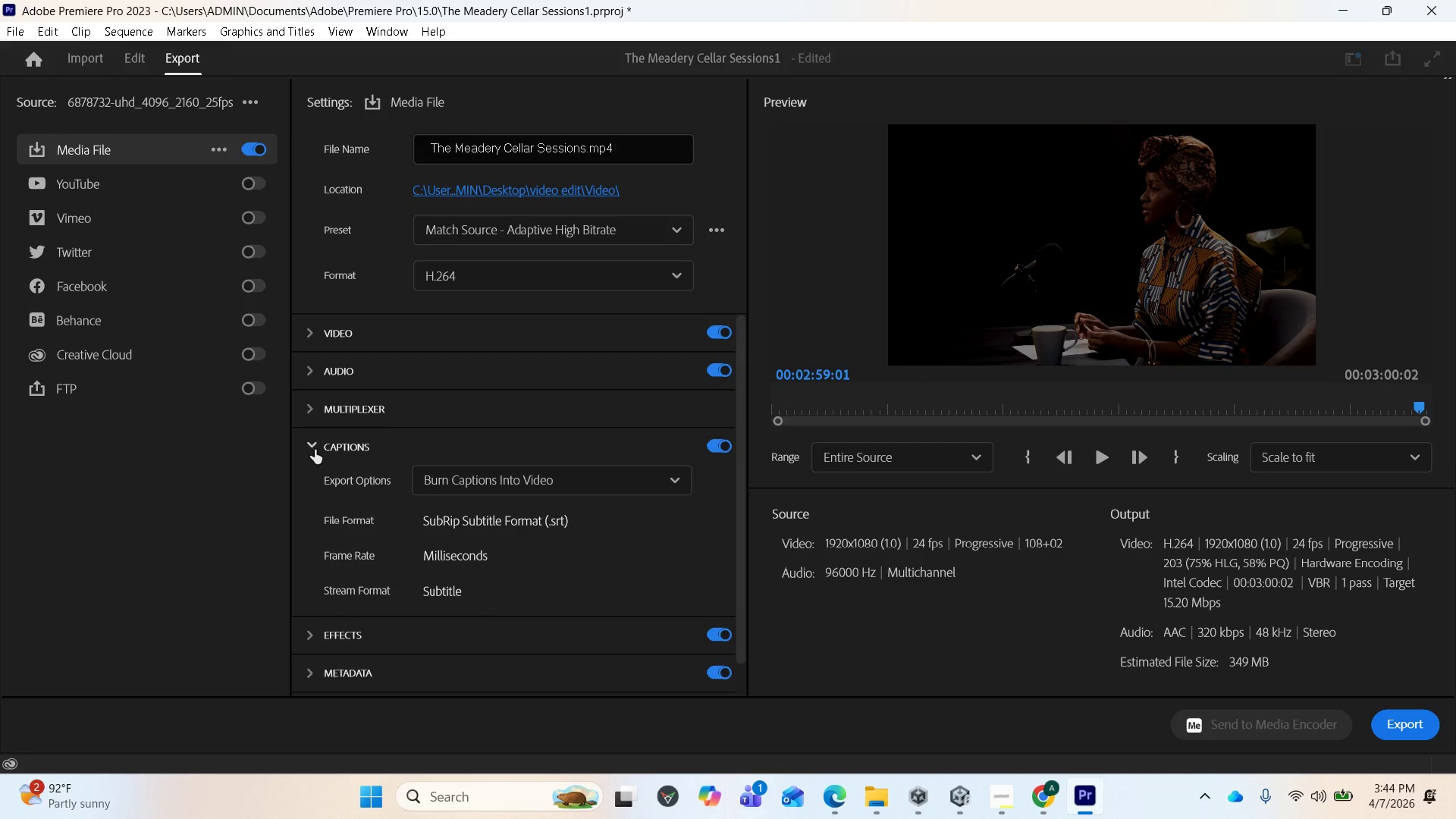 
left_click([315, 450])
 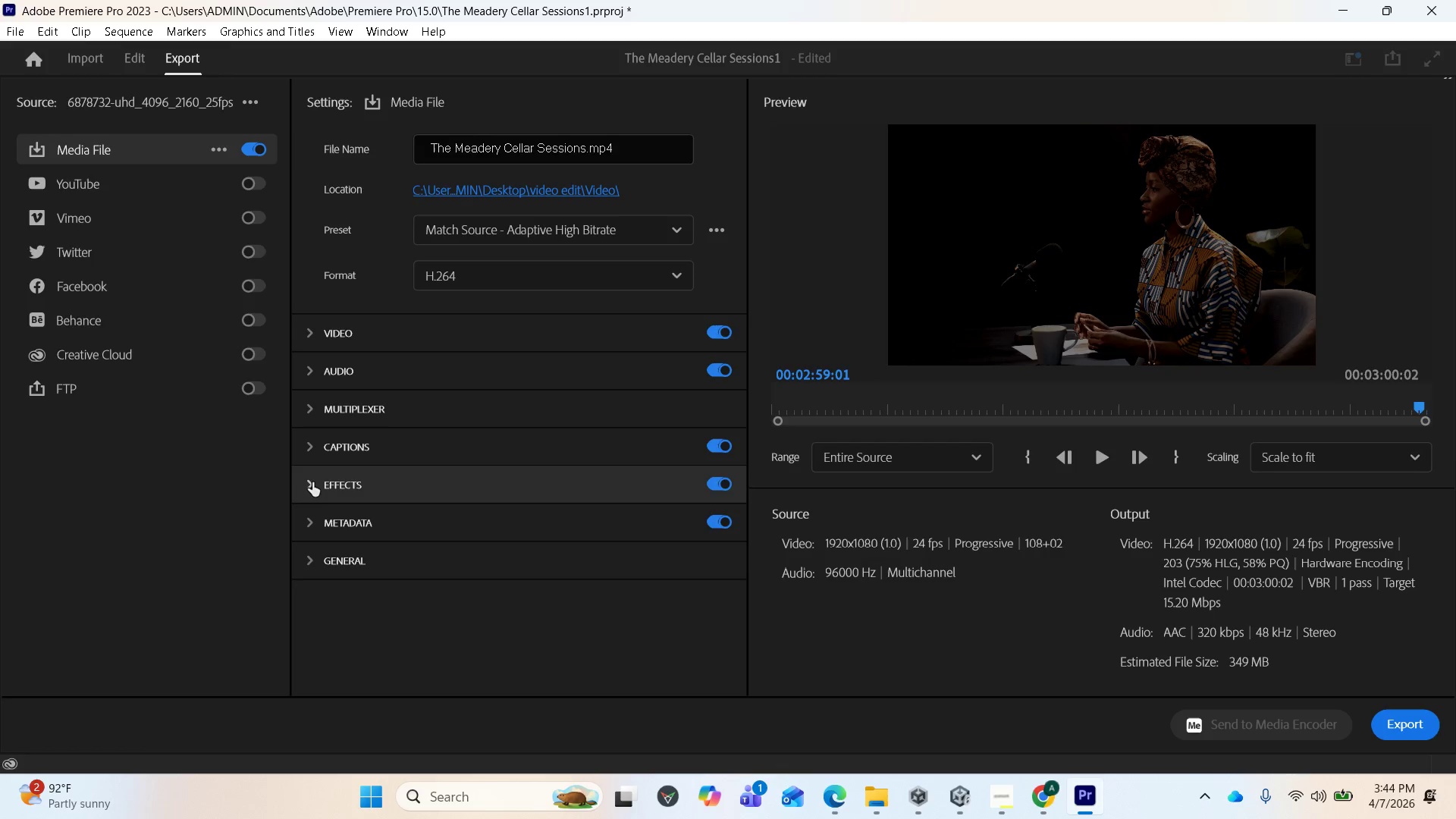 
left_click([311, 482])
 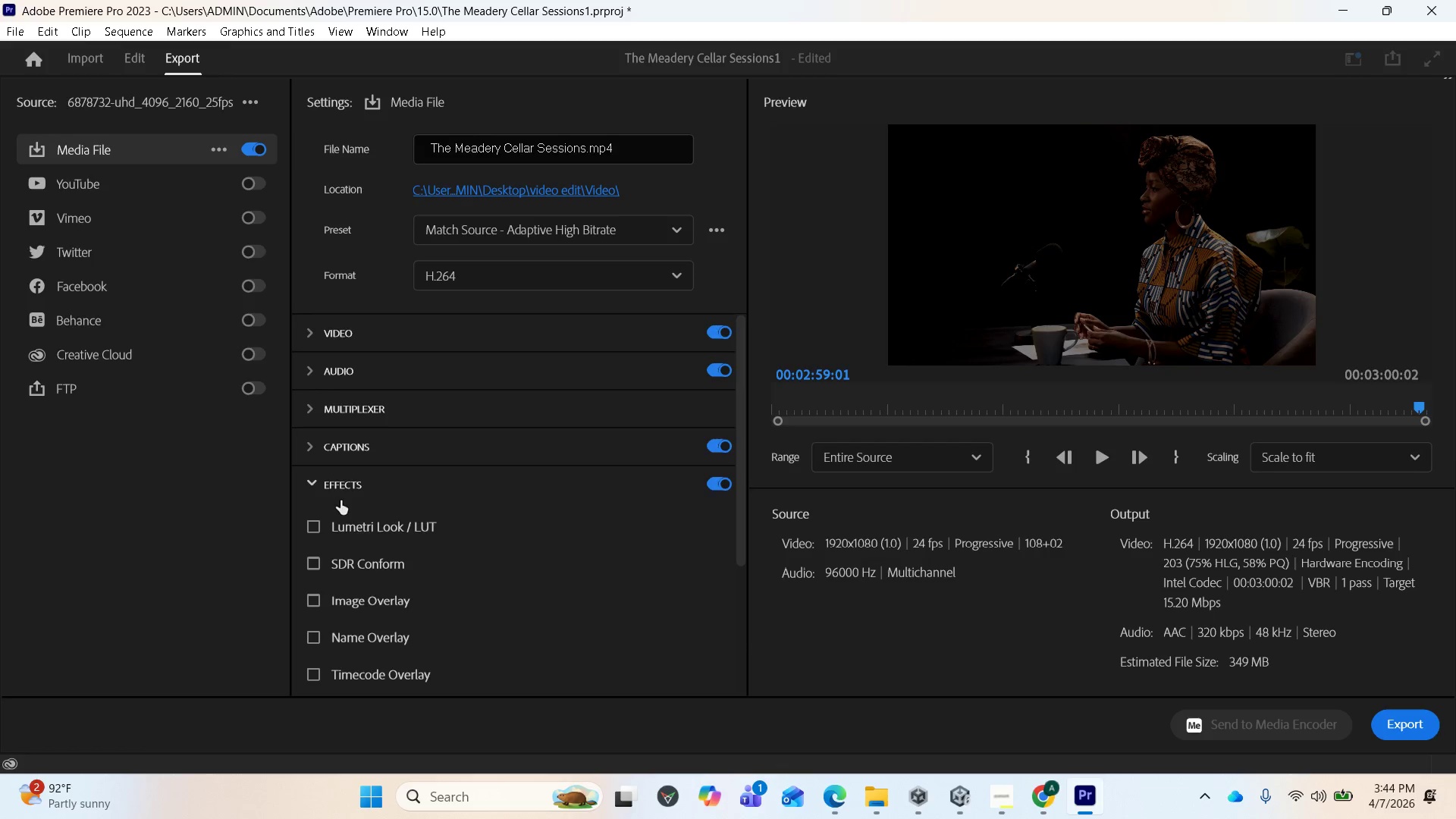 
scroll: coordinate [342, 503], scroll_direction: down, amount: 3.0
 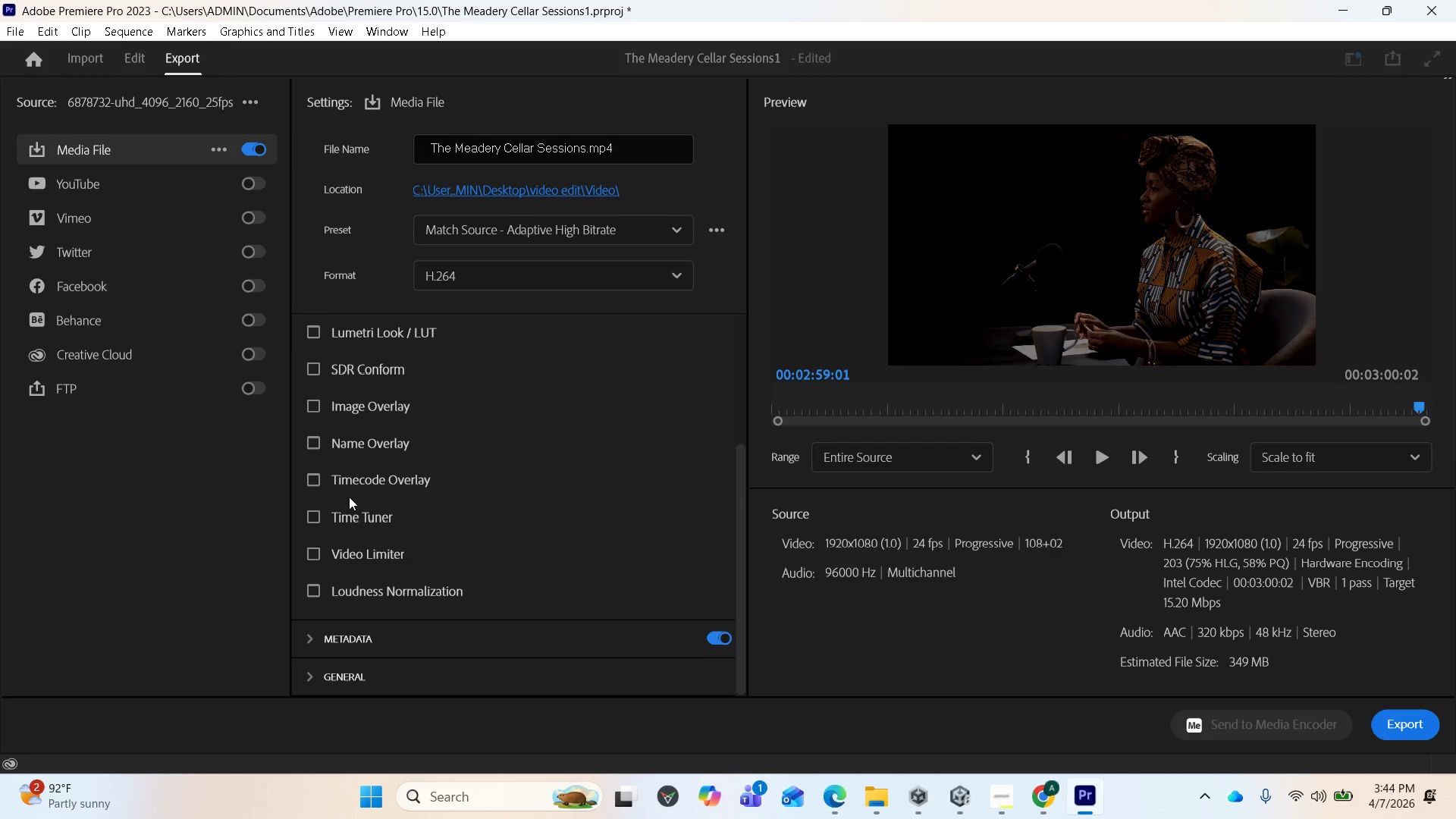 
scroll: coordinate [349, 495], scroll_direction: up, amount: 3.0
 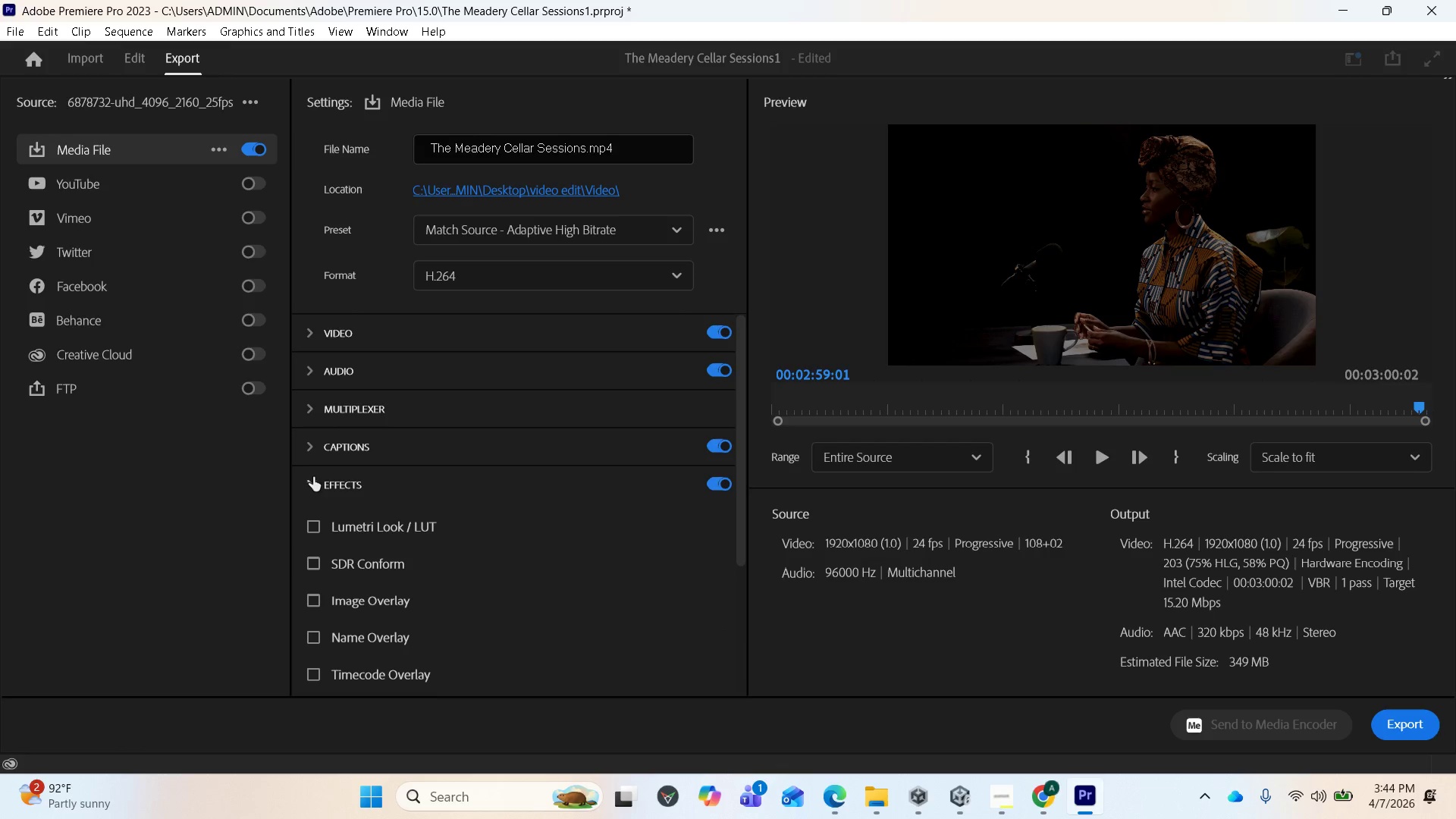 
left_click([313, 478])
 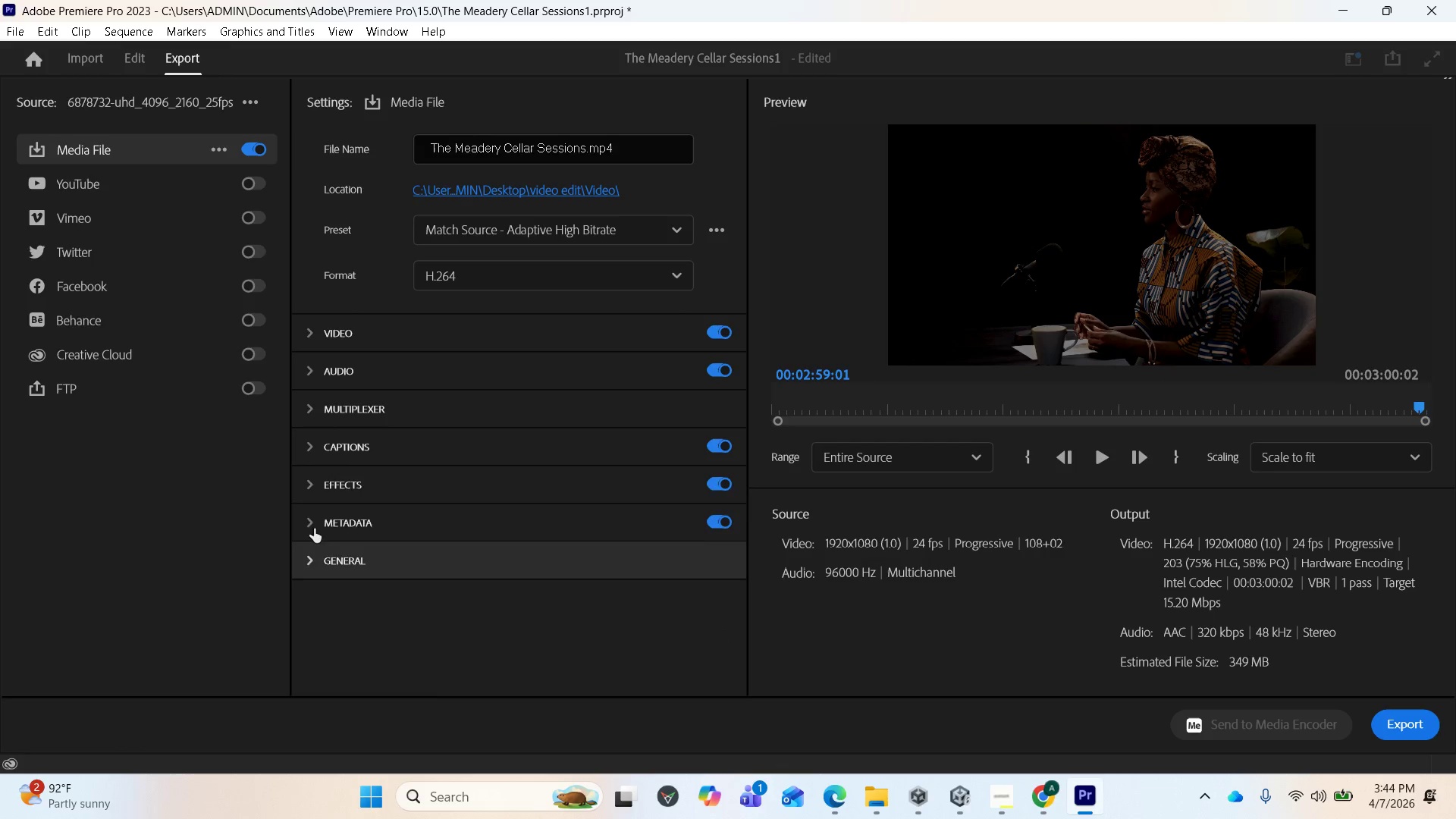 
left_click([314, 524])
 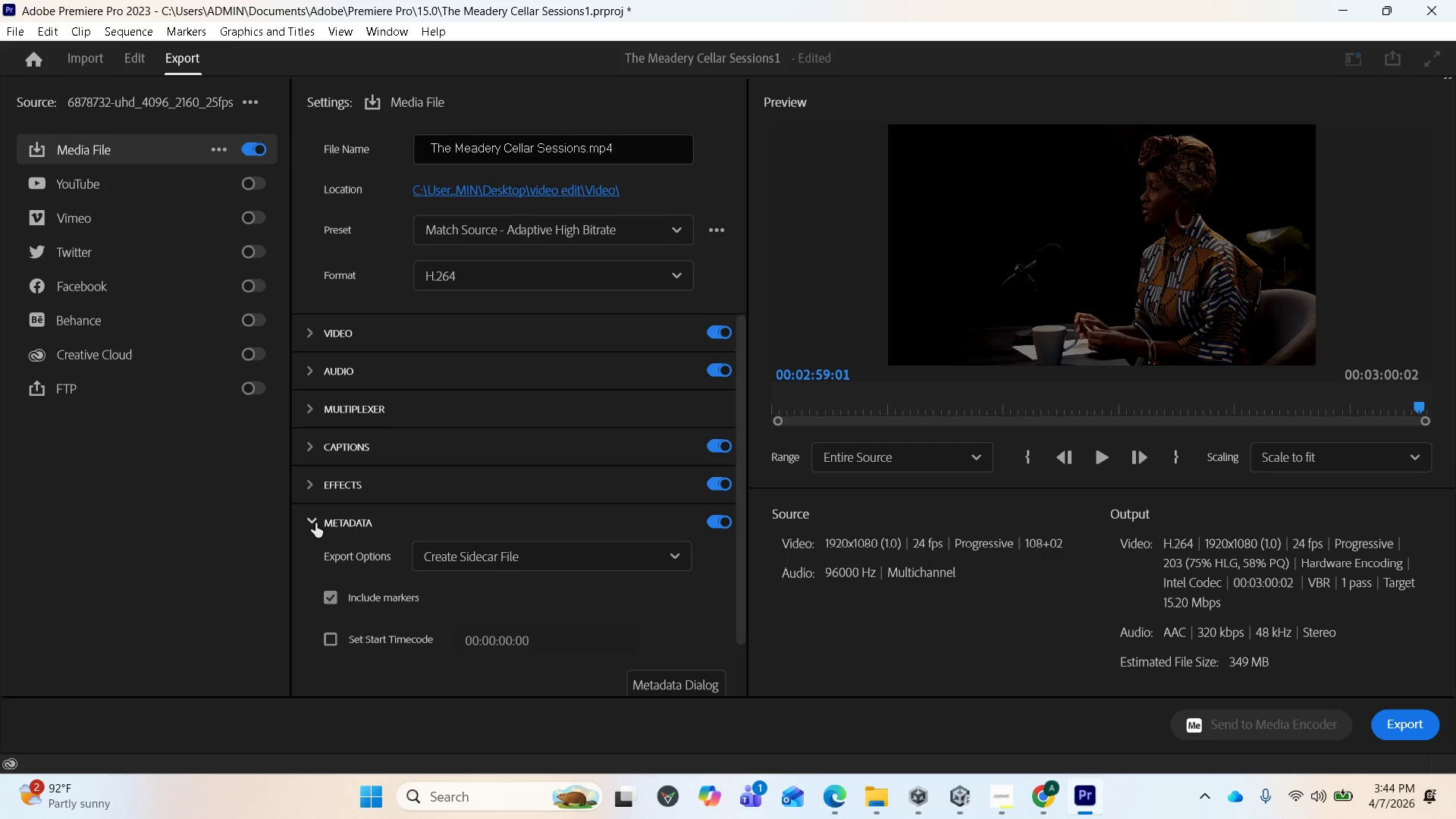 
scroll: coordinate [353, 560], scroll_direction: down, amount: 5.0
 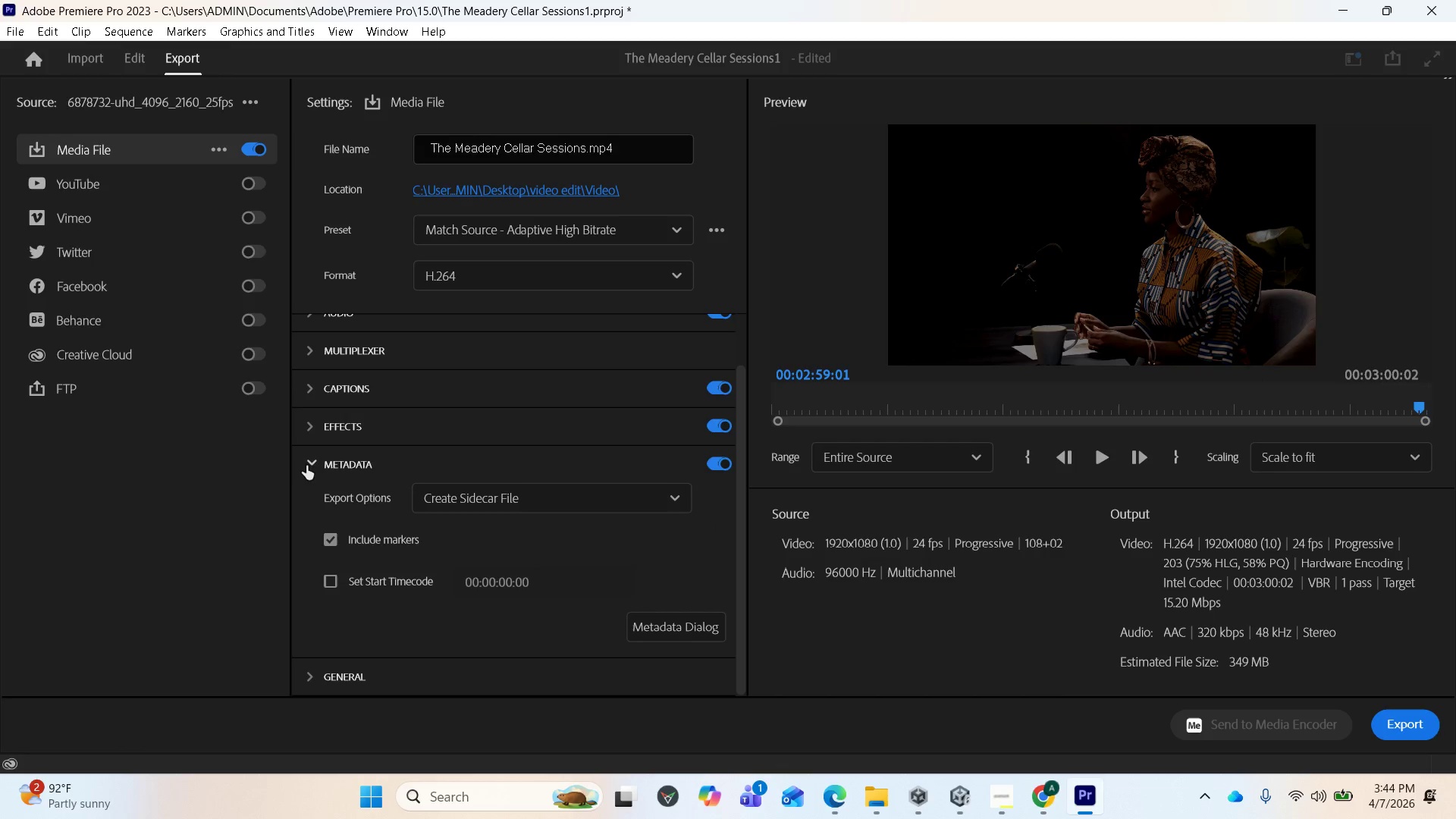 
left_click([306, 463])
 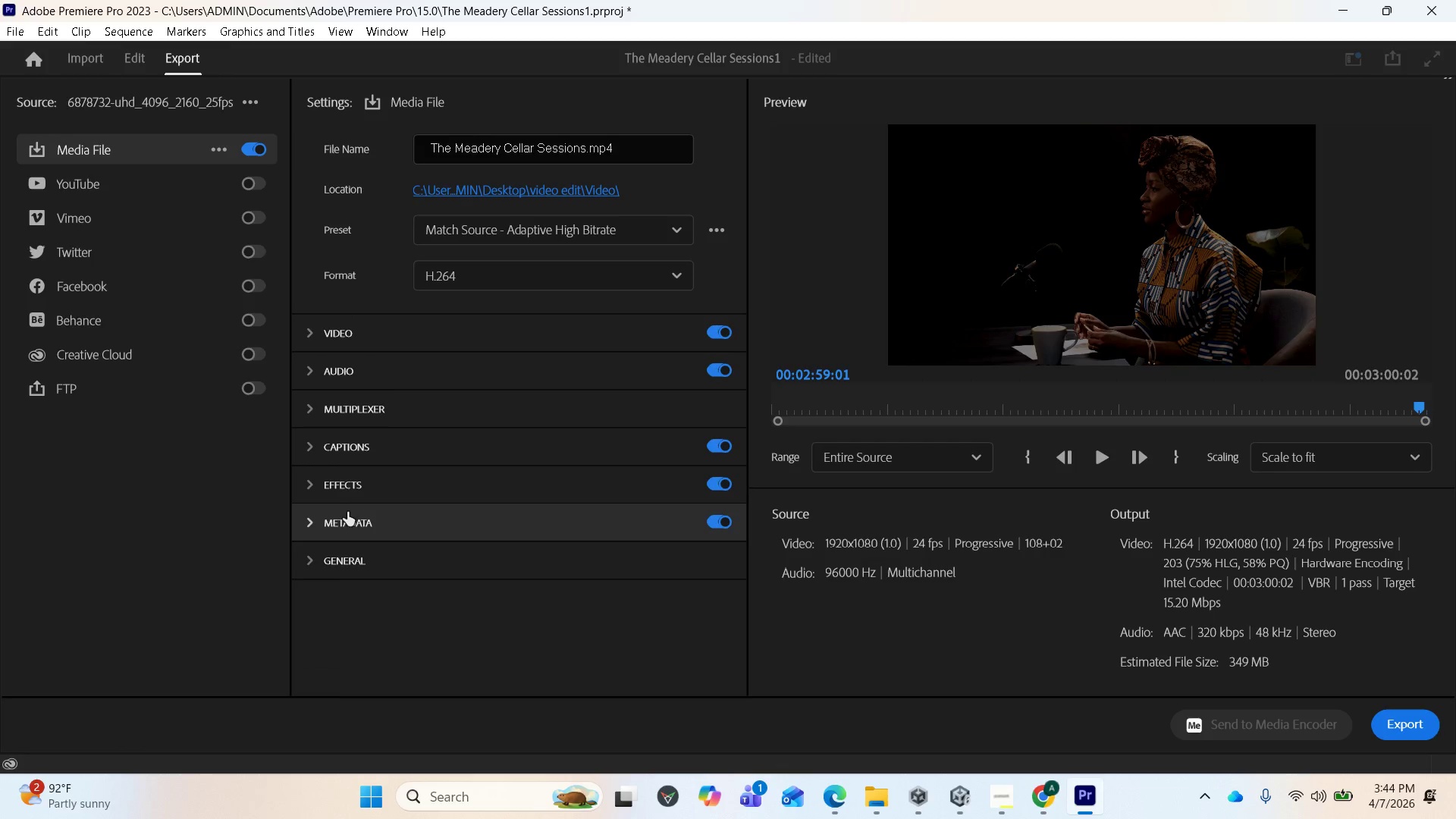 
scroll: coordinate [347, 513], scroll_direction: down, amount: 1.0
 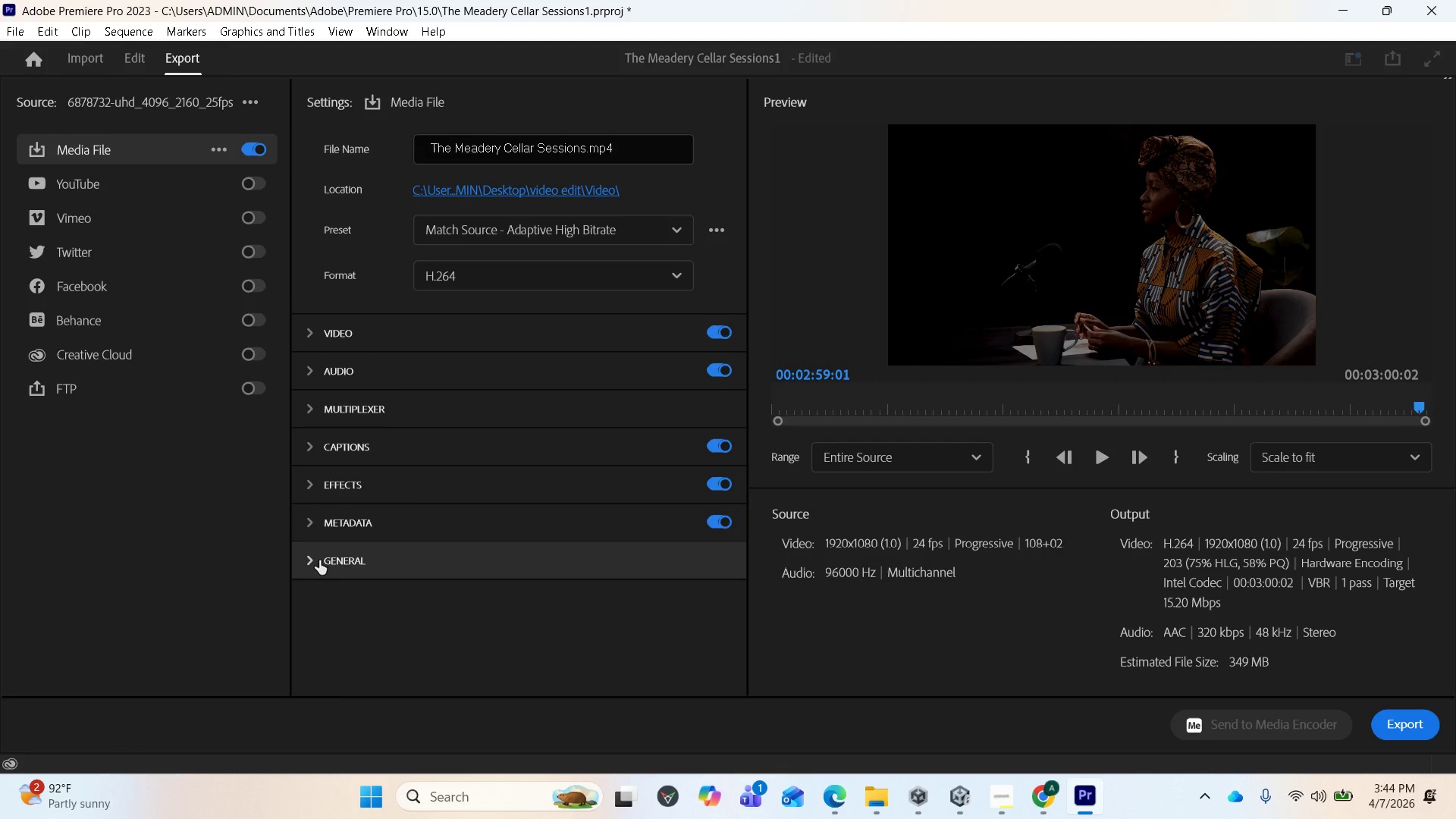 
left_click([309, 558])
 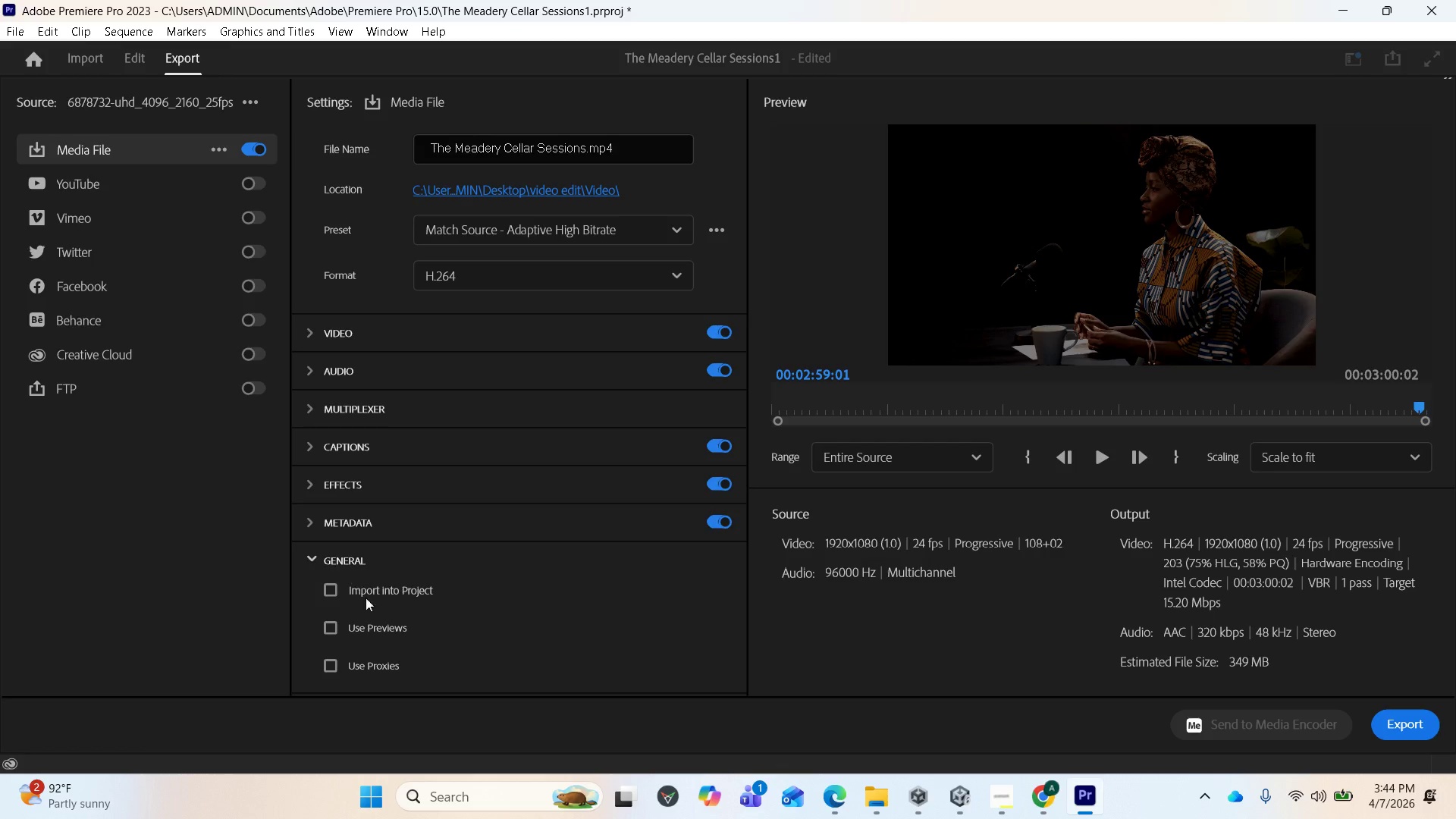 
scroll: coordinate [369, 614], scroll_direction: down, amount: 3.0
 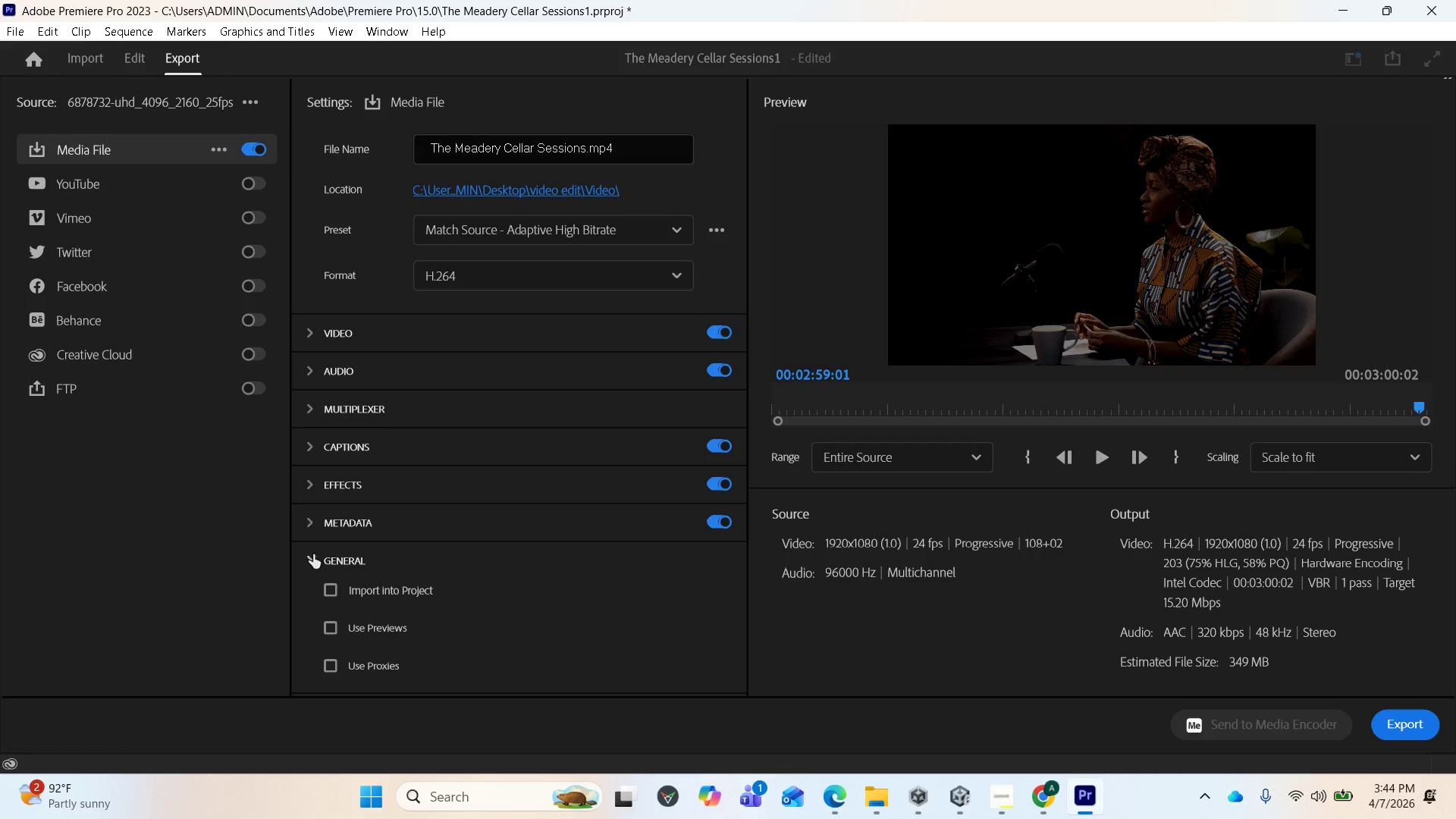 
left_click([313, 554])
 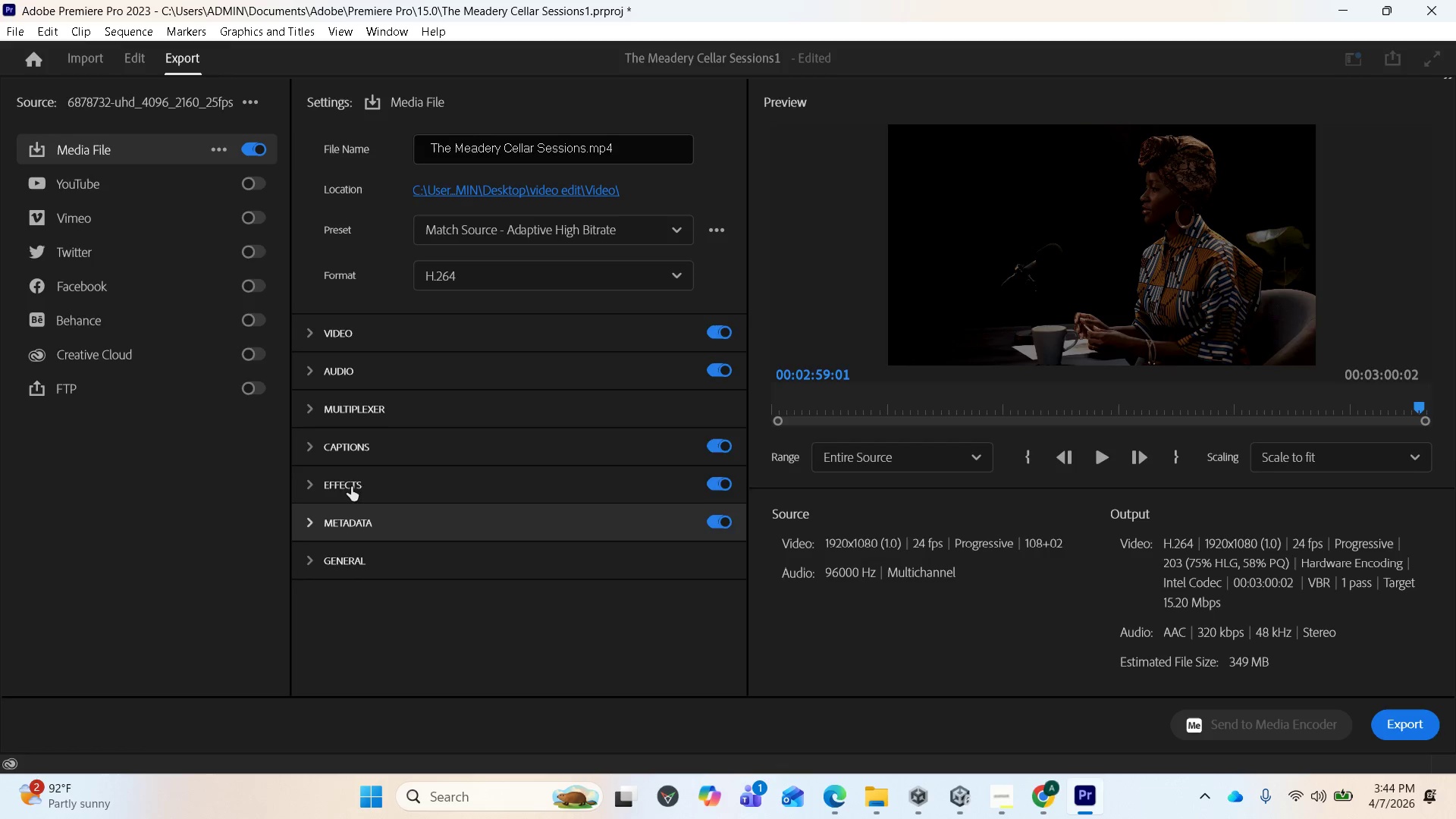 
scroll: coordinate [362, 479], scroll_direction: up, amount: 5.0
 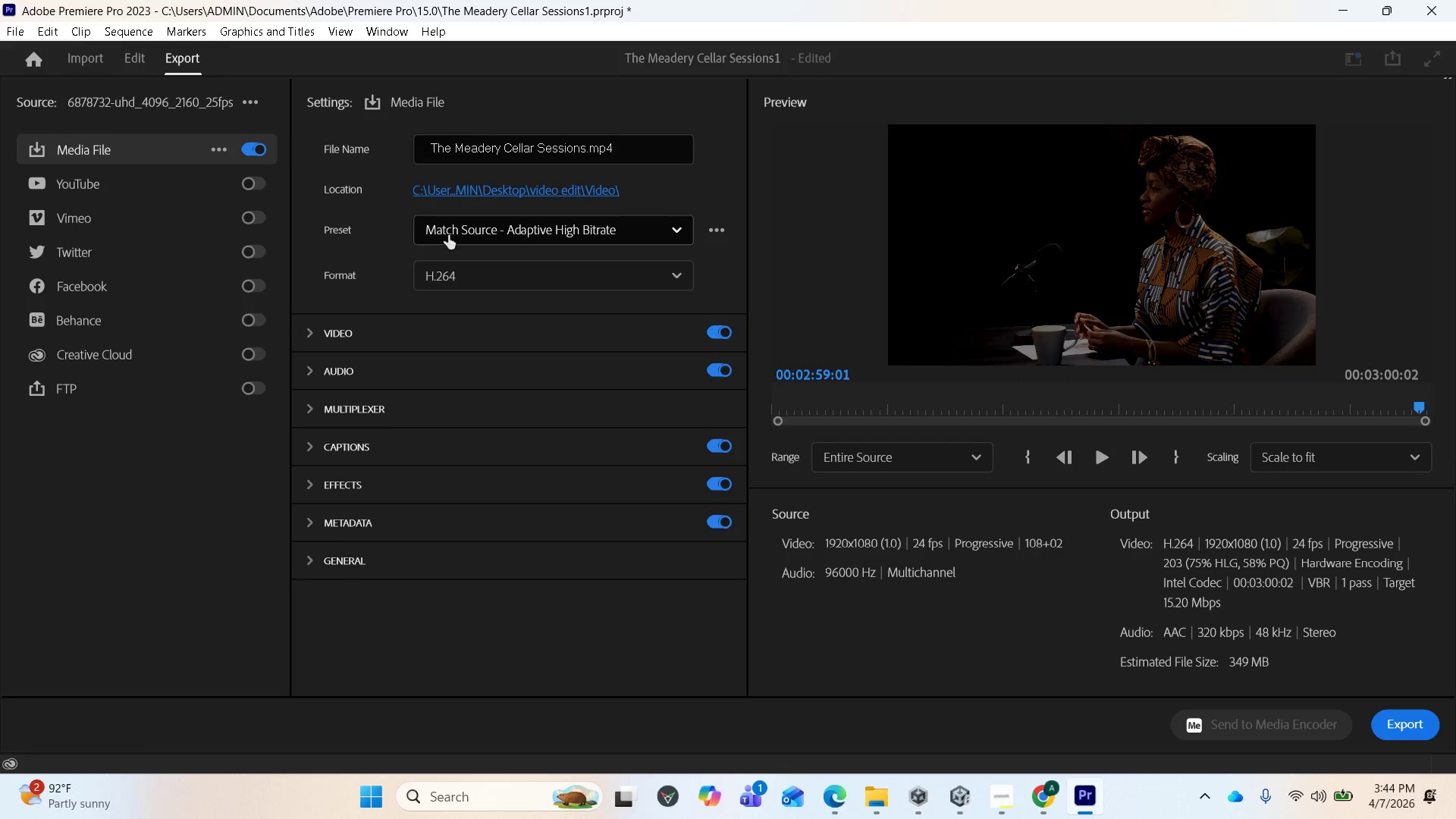 
left_click([491, 235])
 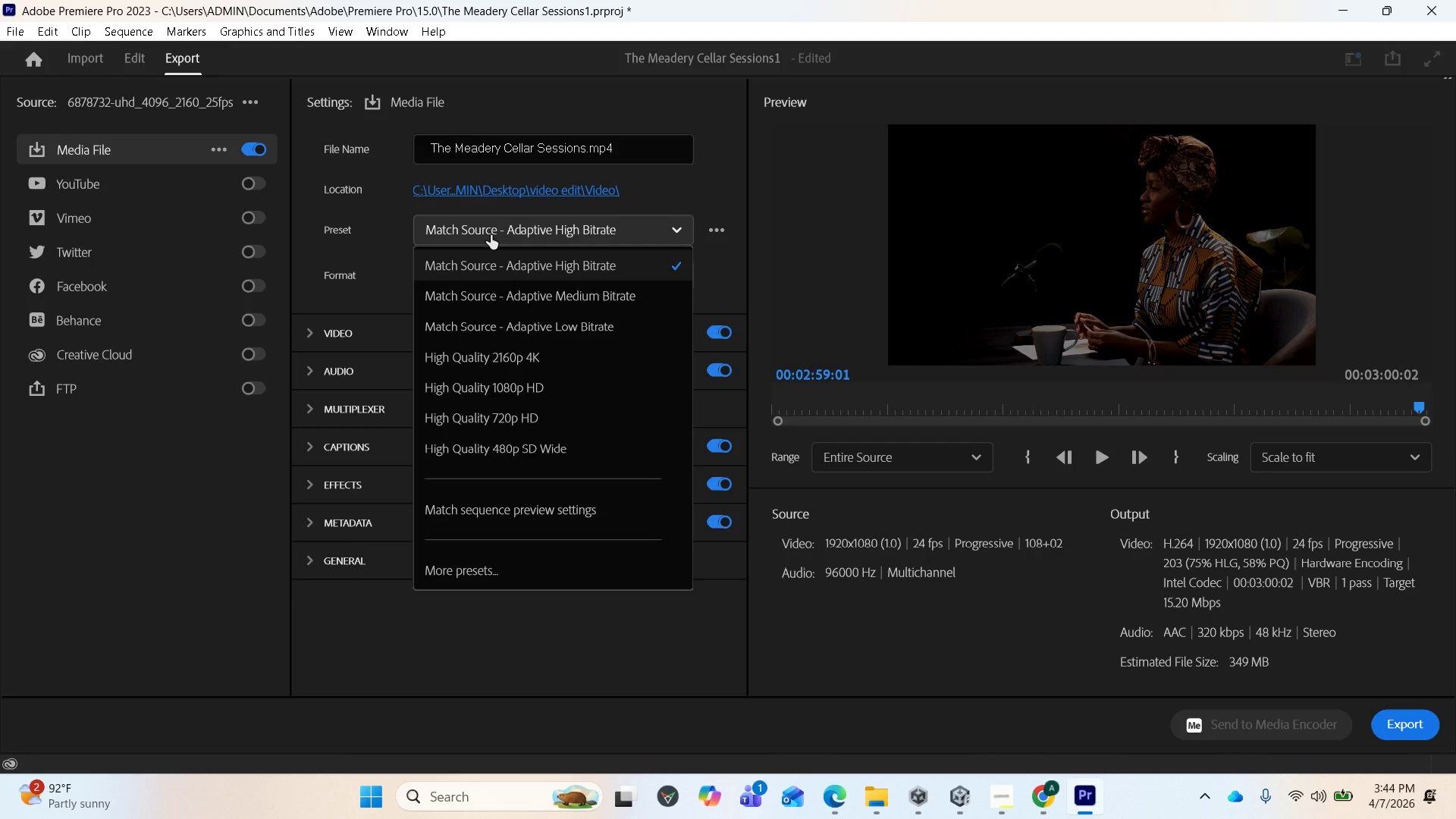 
wait(10.22)
 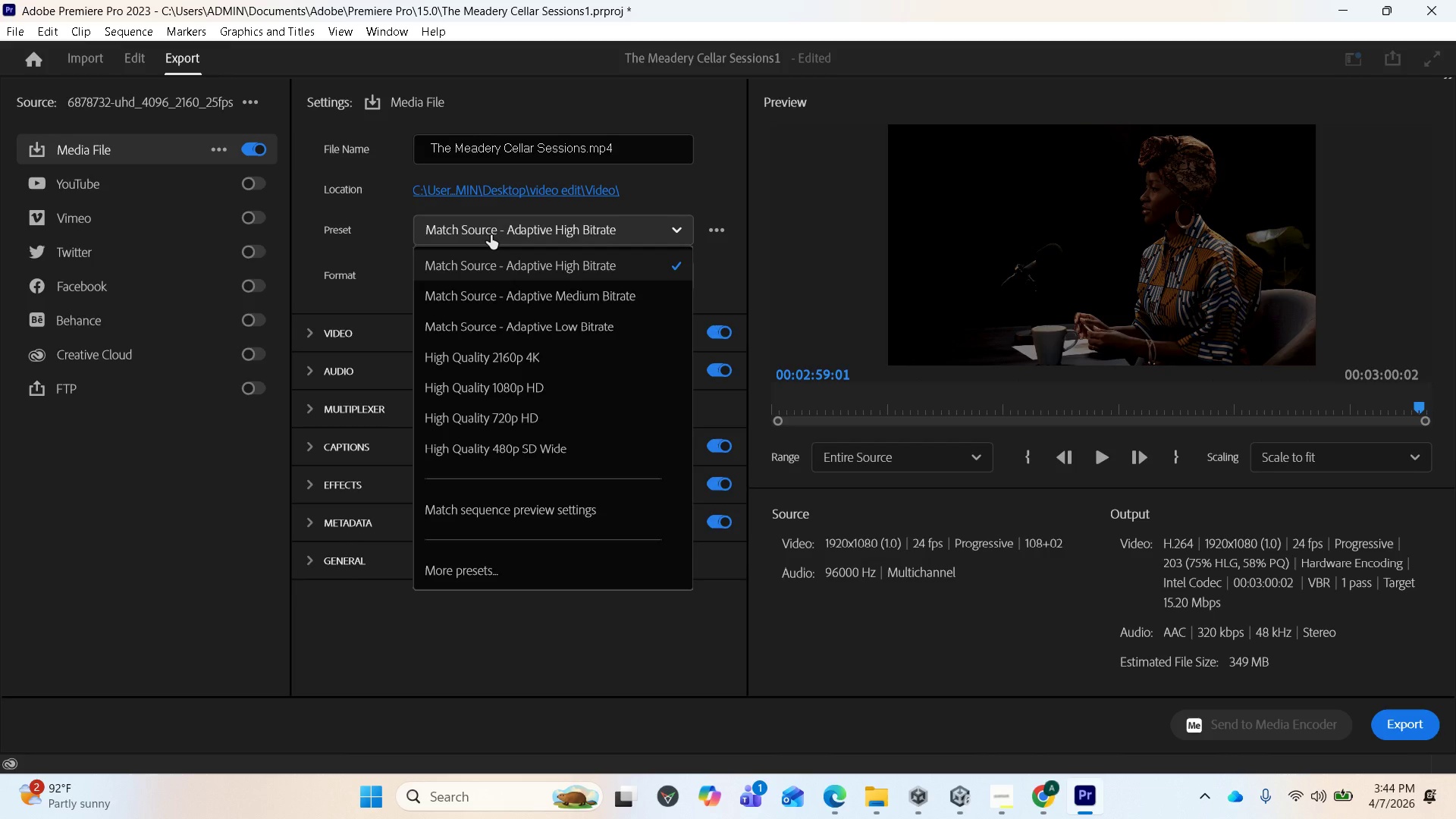 
left_click([491, 235])
 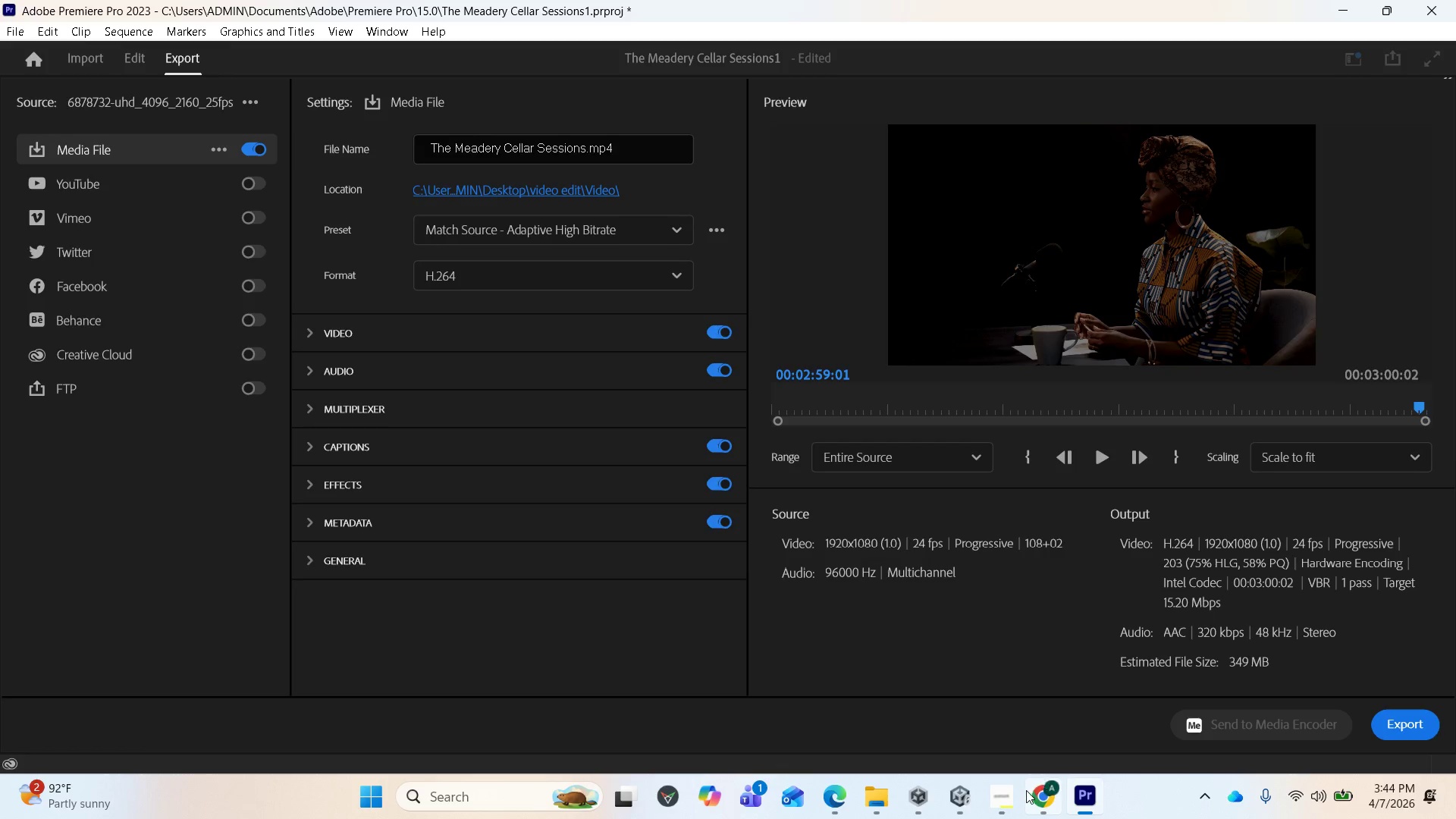 
left_click([1009, 790])
 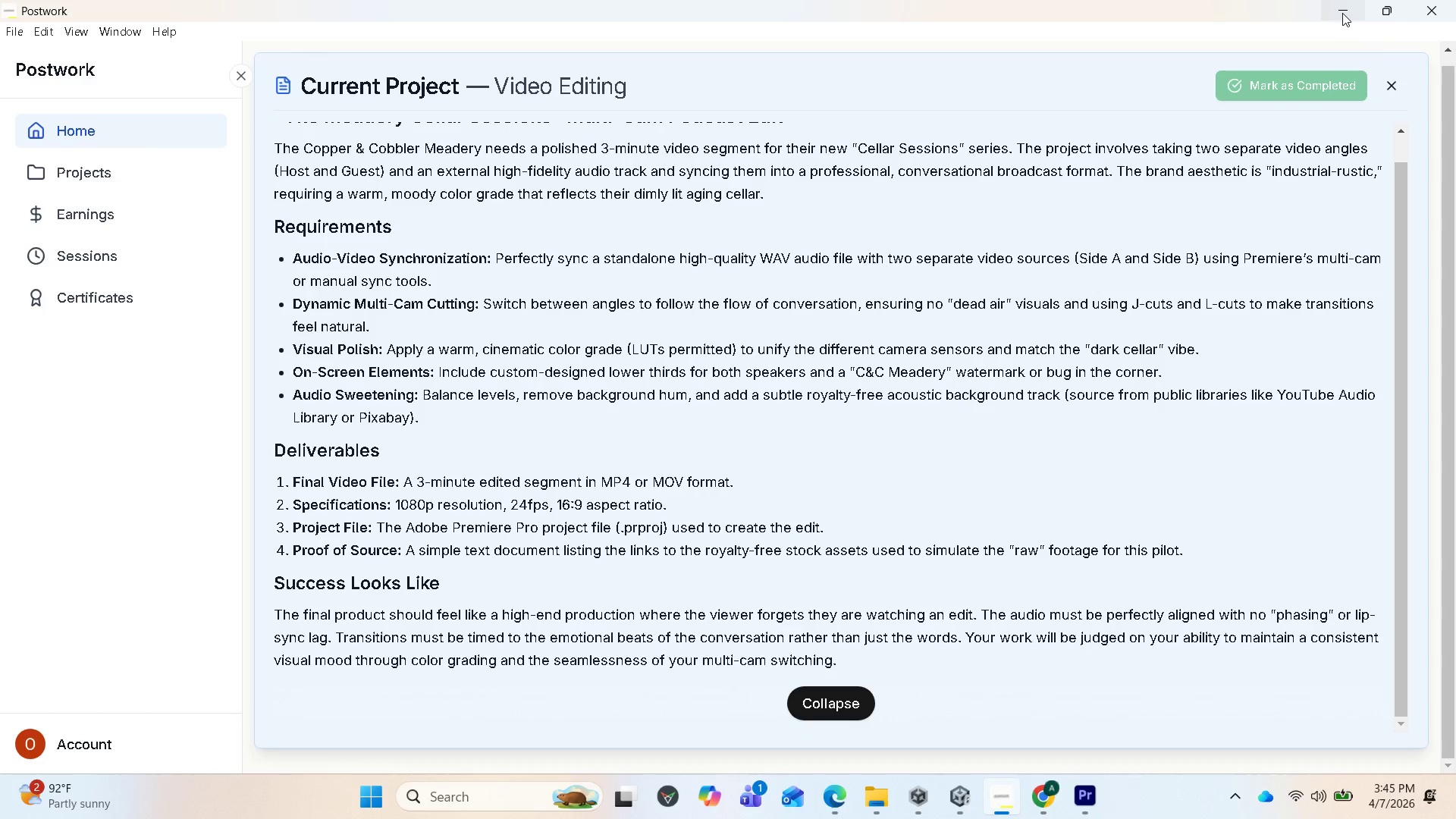 
wait(45.72)
 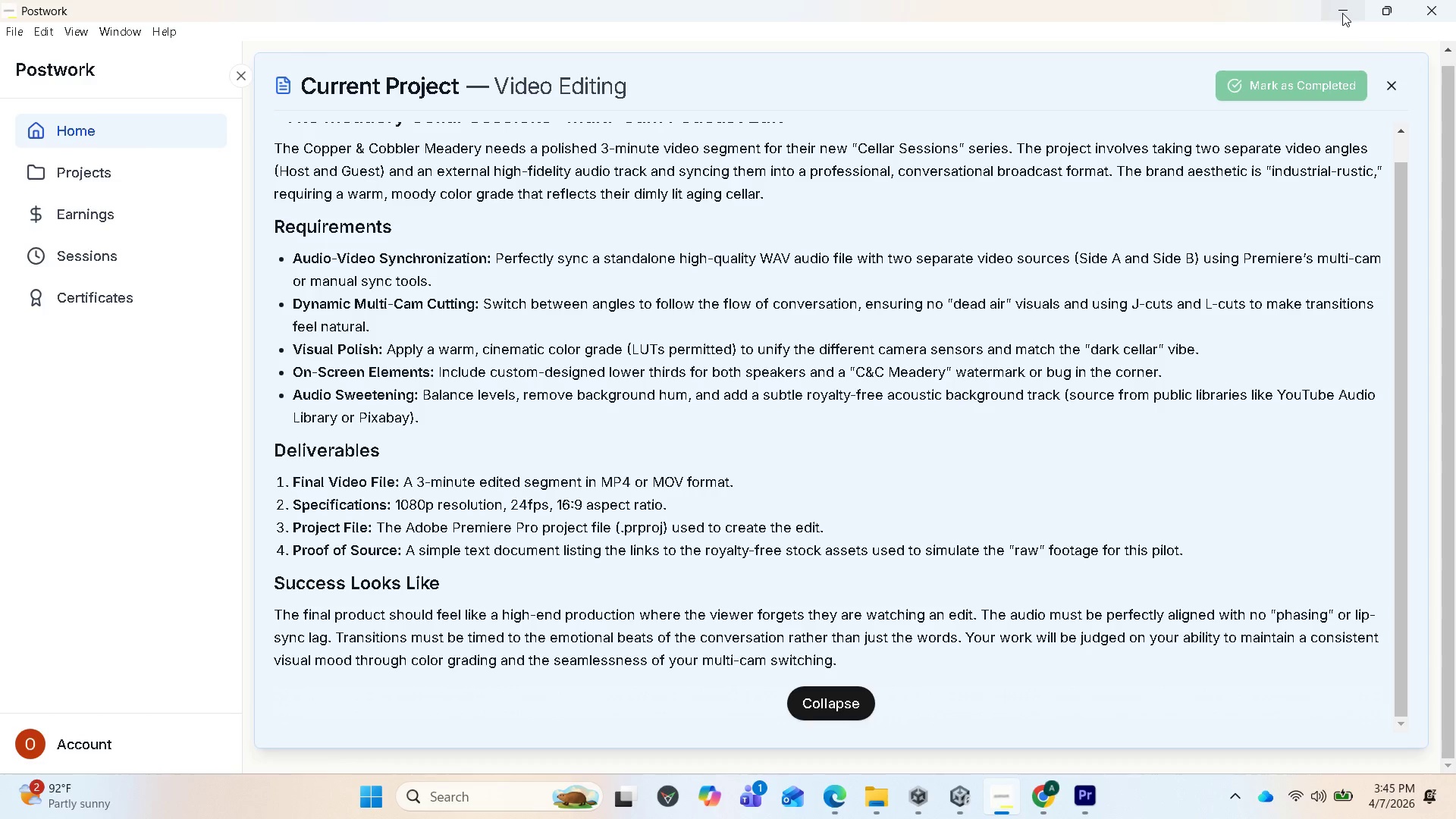 
left_click([1342, 13])
 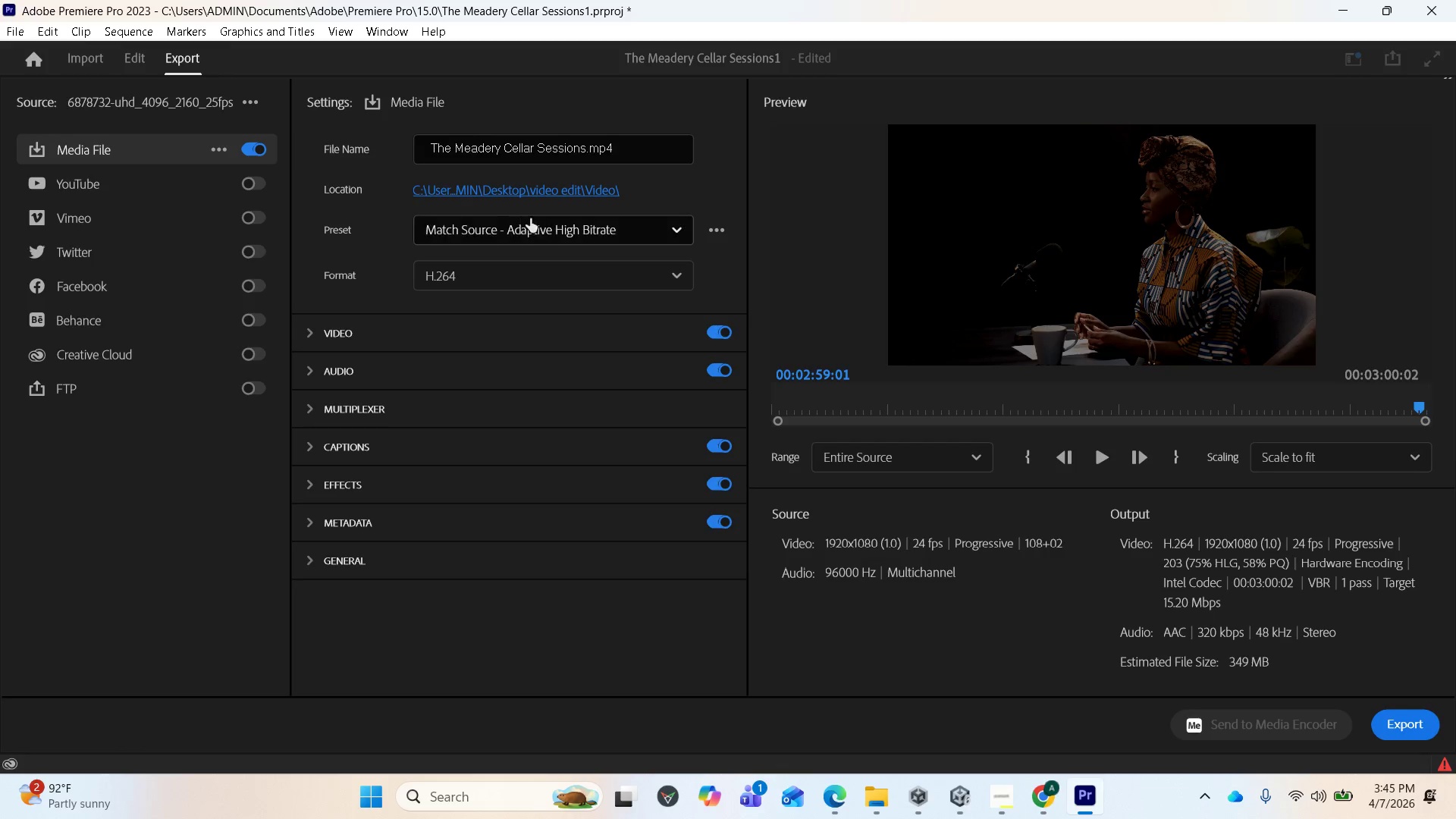 
wait(23.36)
 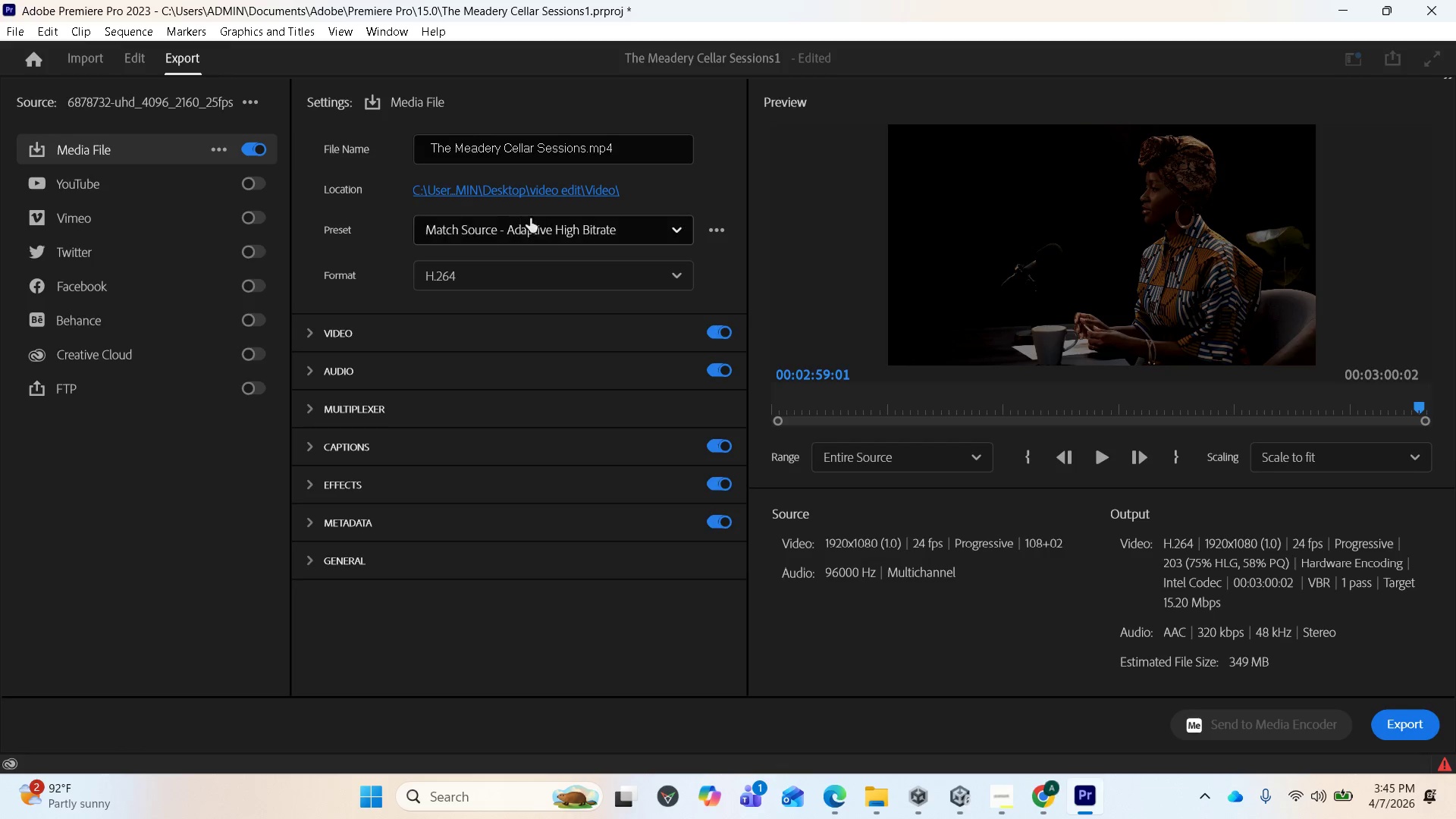 
left_click([981, 463])
 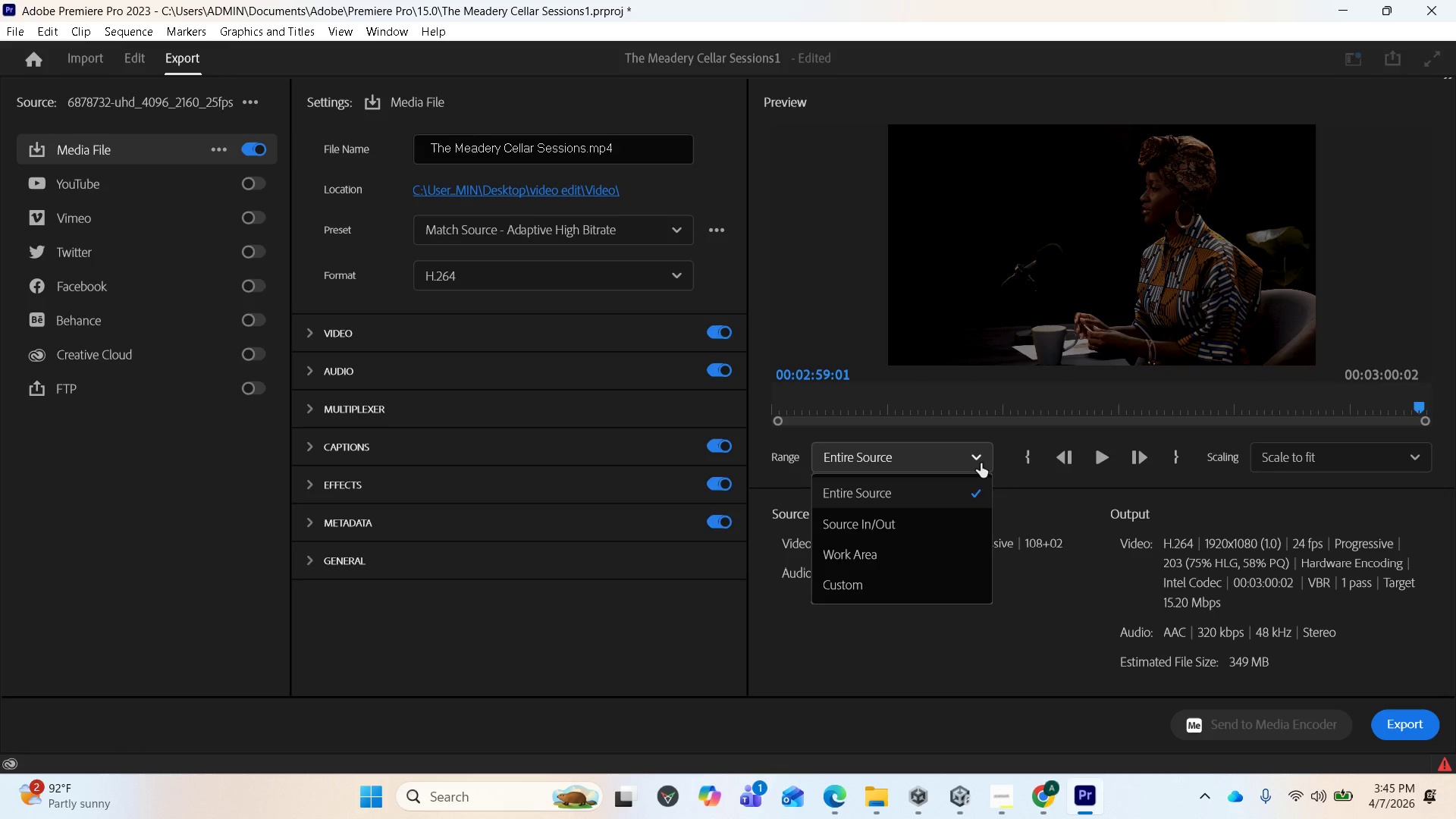 
left_click([981, 463])
 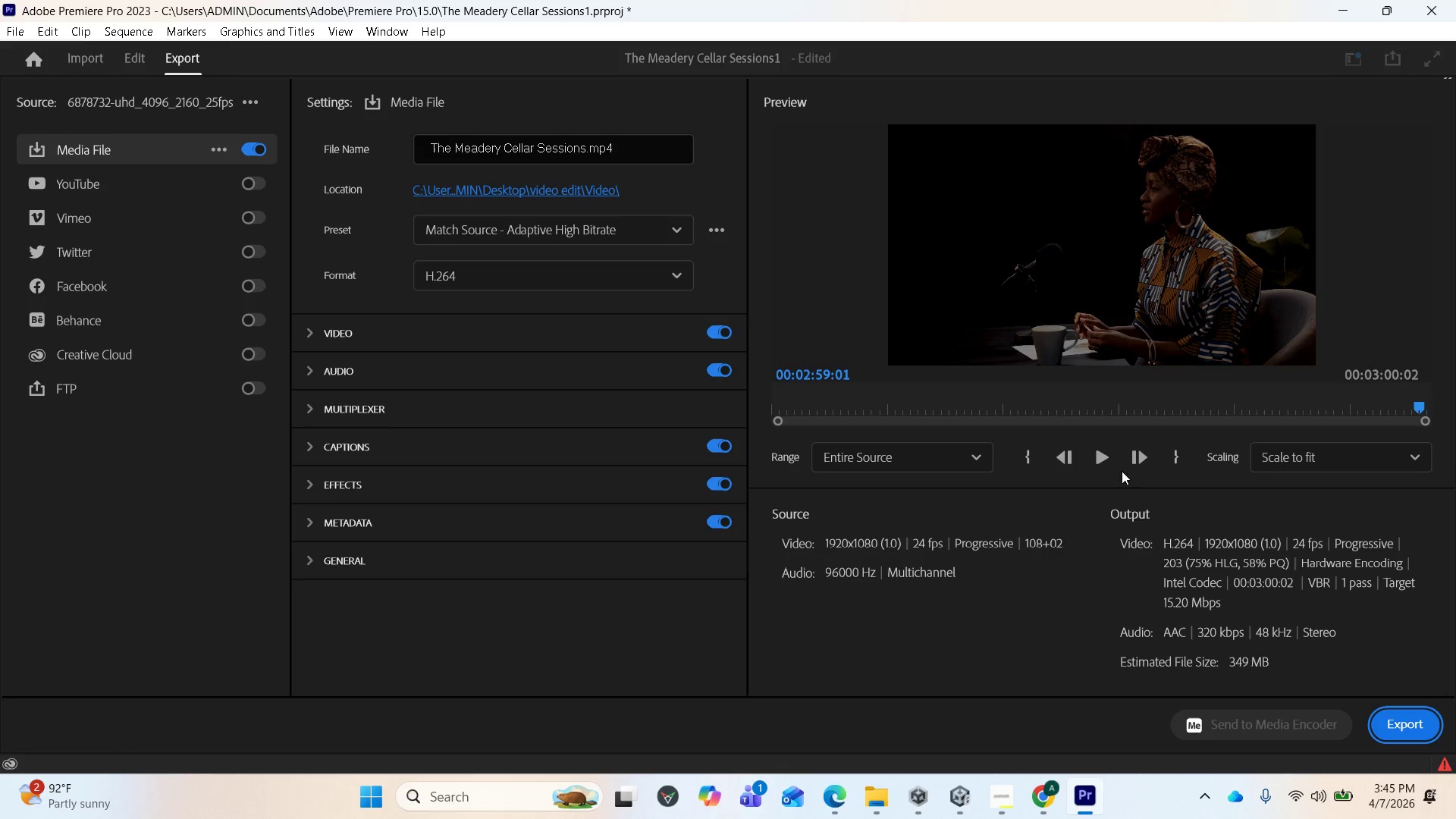 
left_click([1103, 464])
 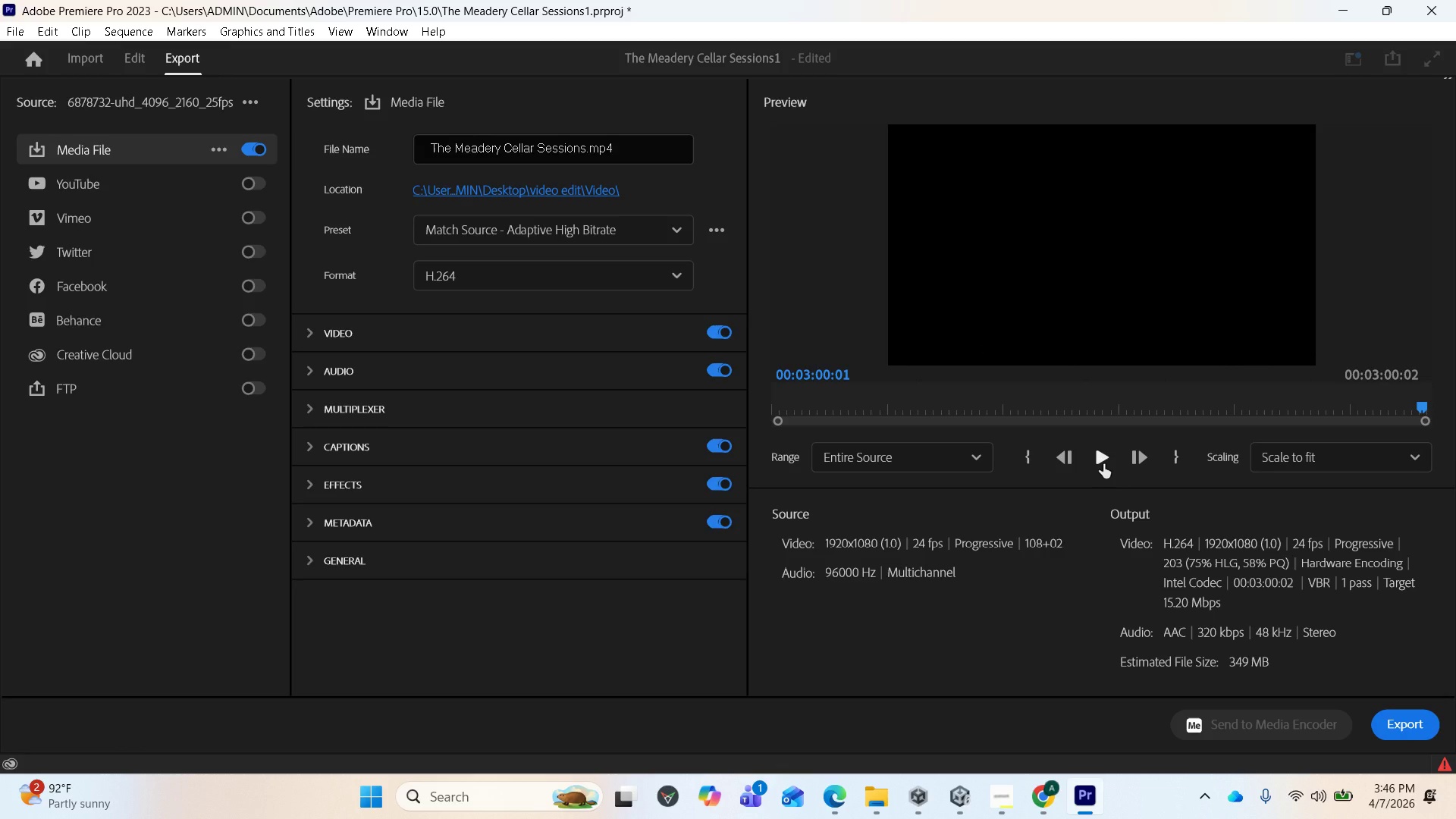 
left_click([1103, 464])
 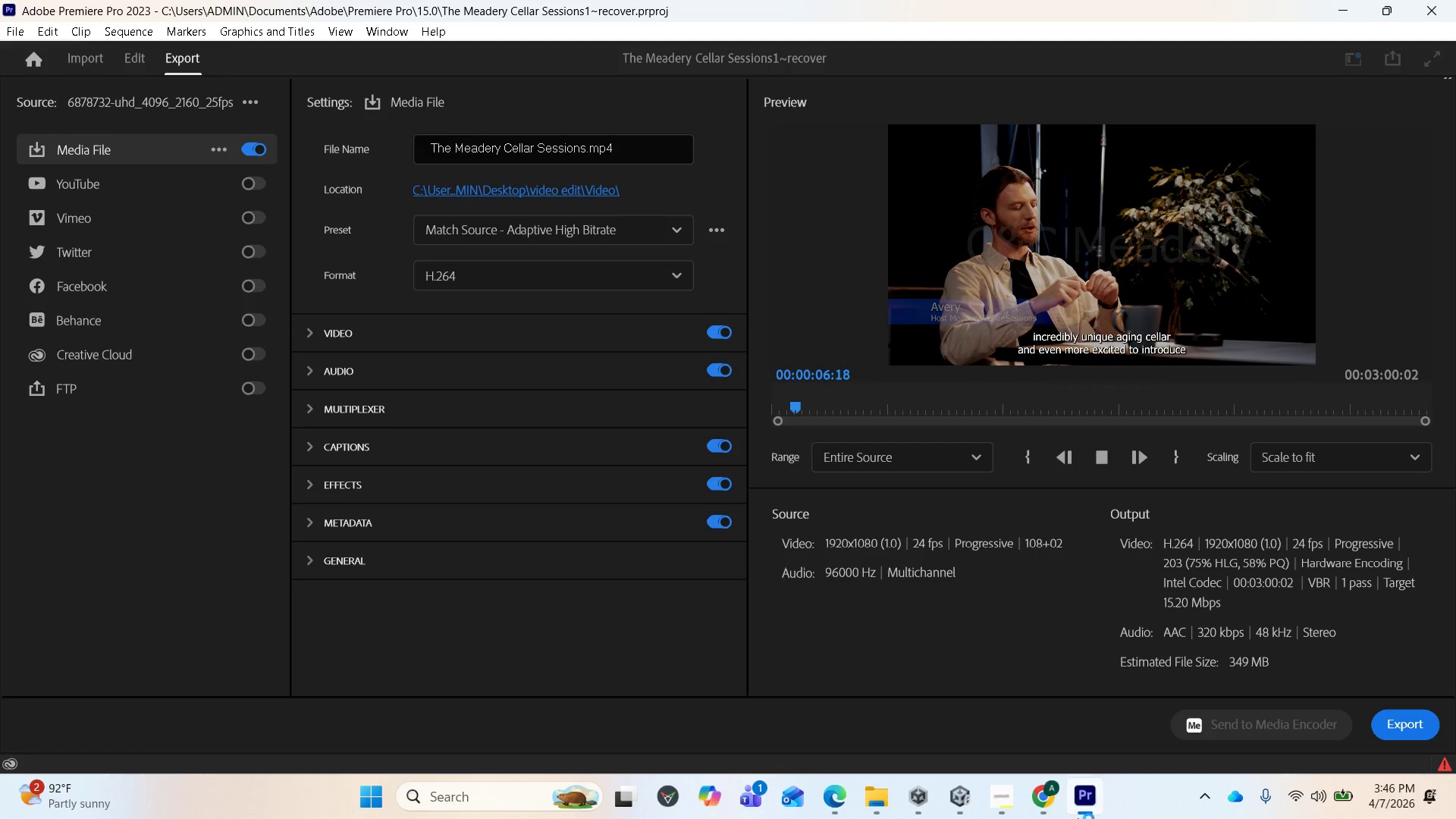 
wait(20.23)
 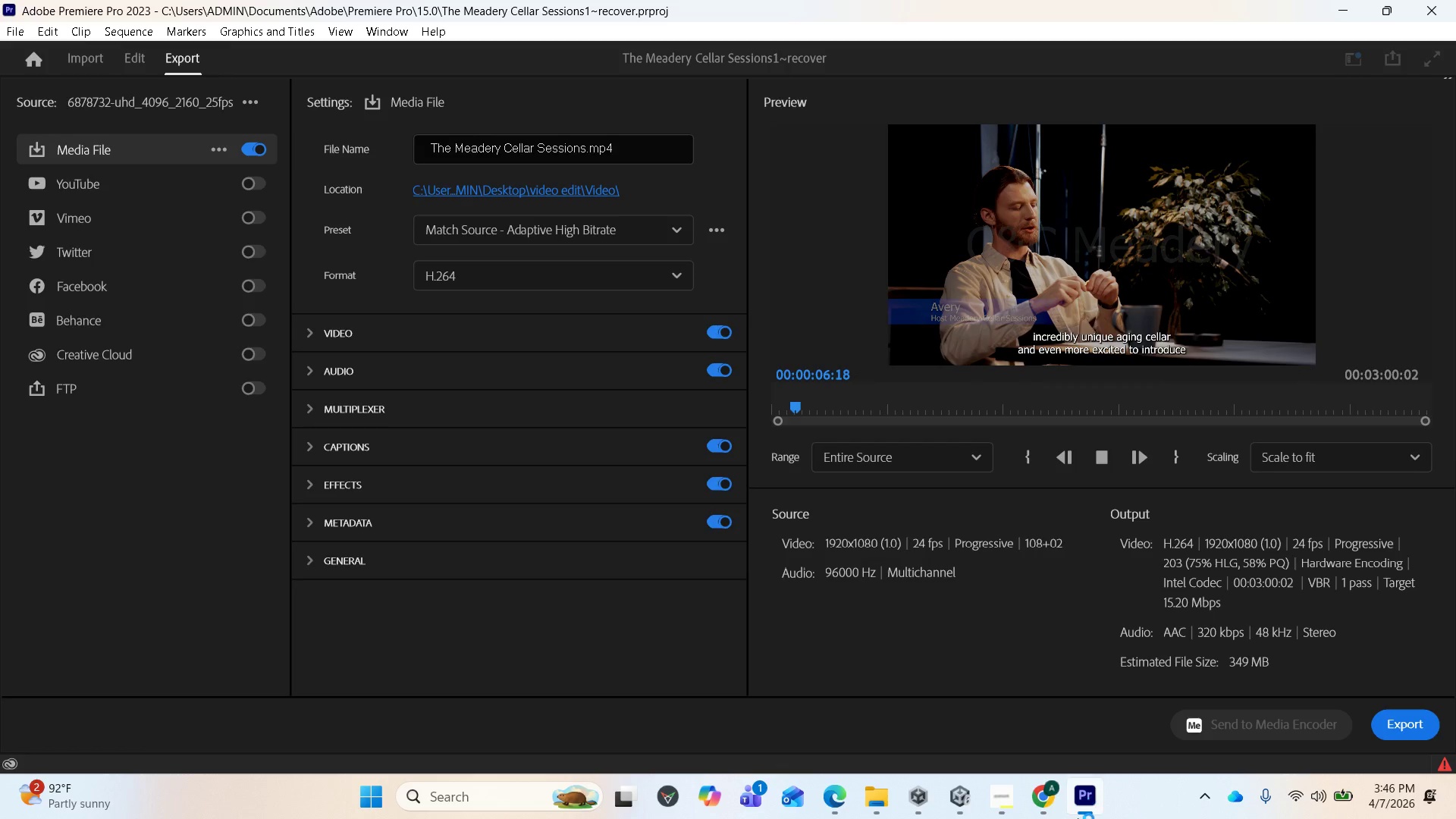 
left_click([680, 642])
 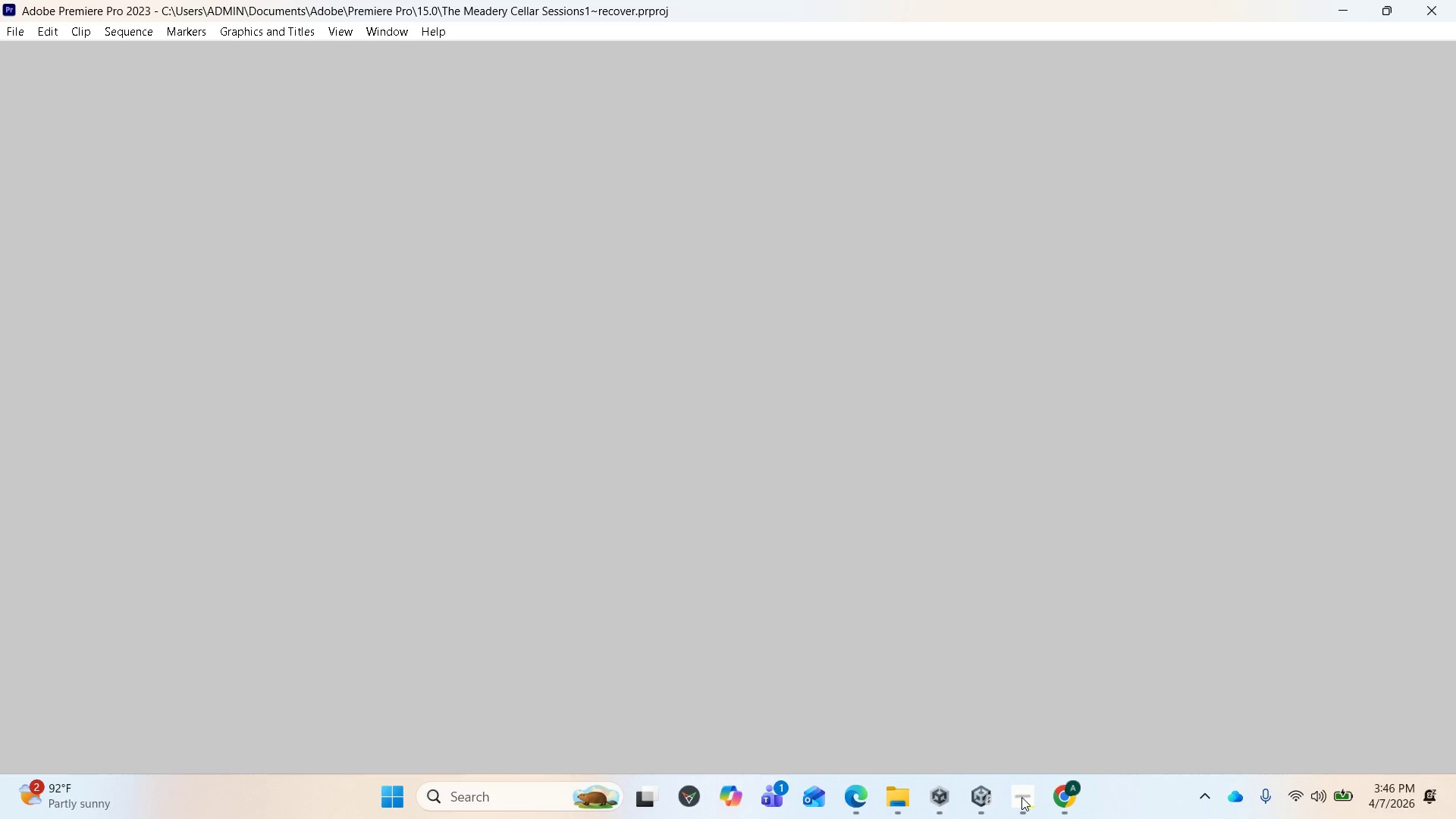 
left_click([1023, 797])